 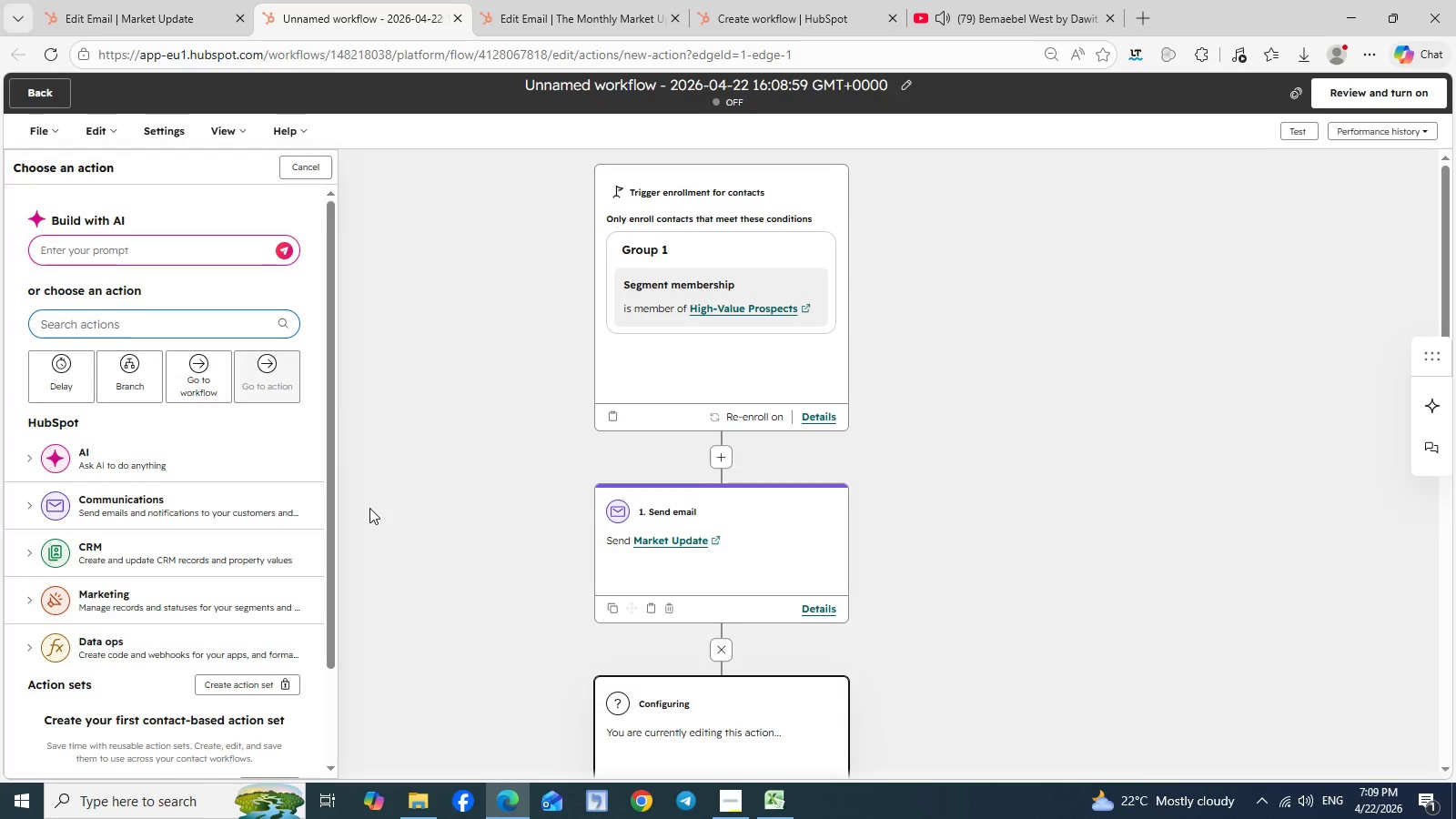 
left_click([81, 397])
 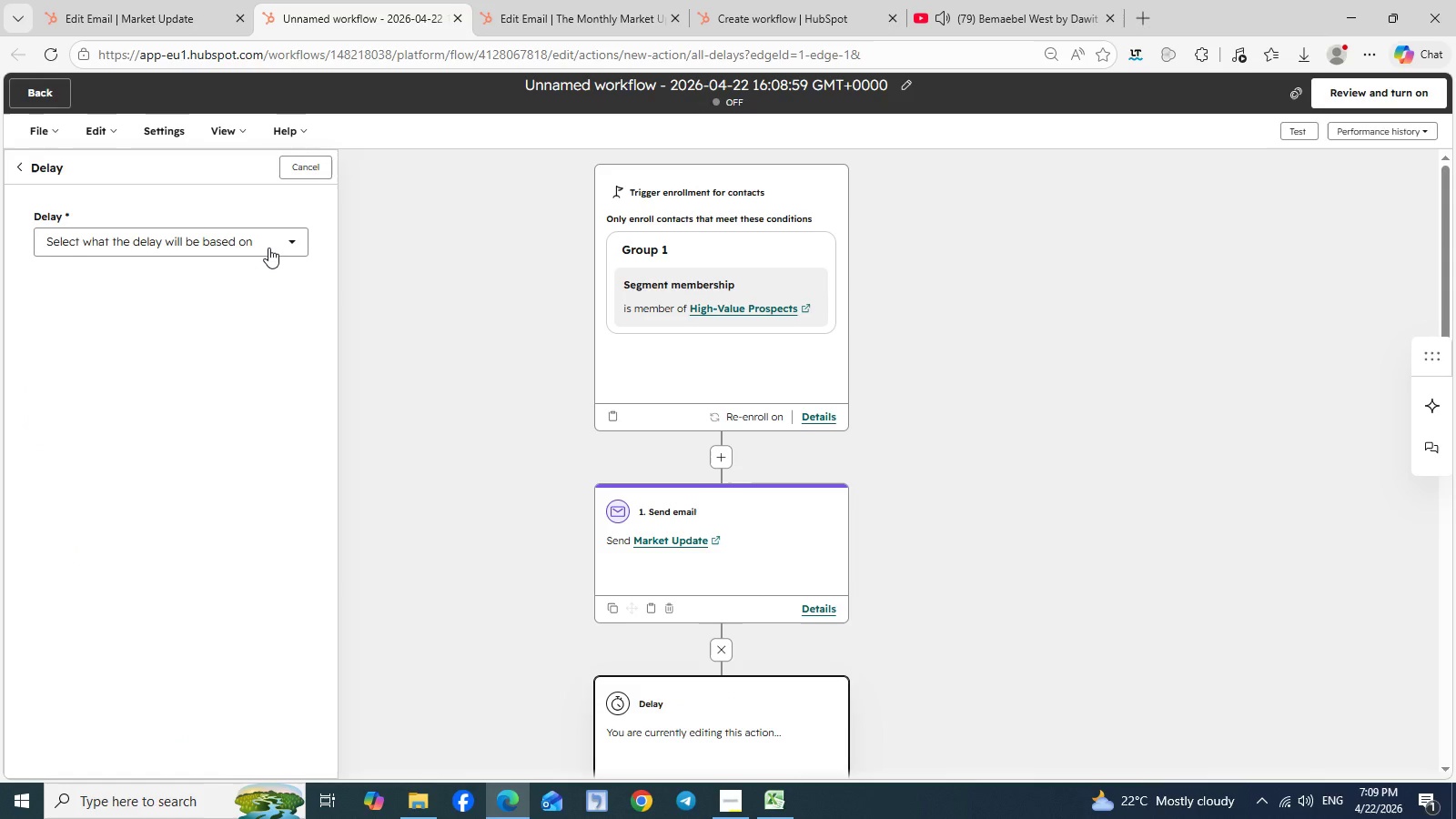 
left_click([268, 248])
 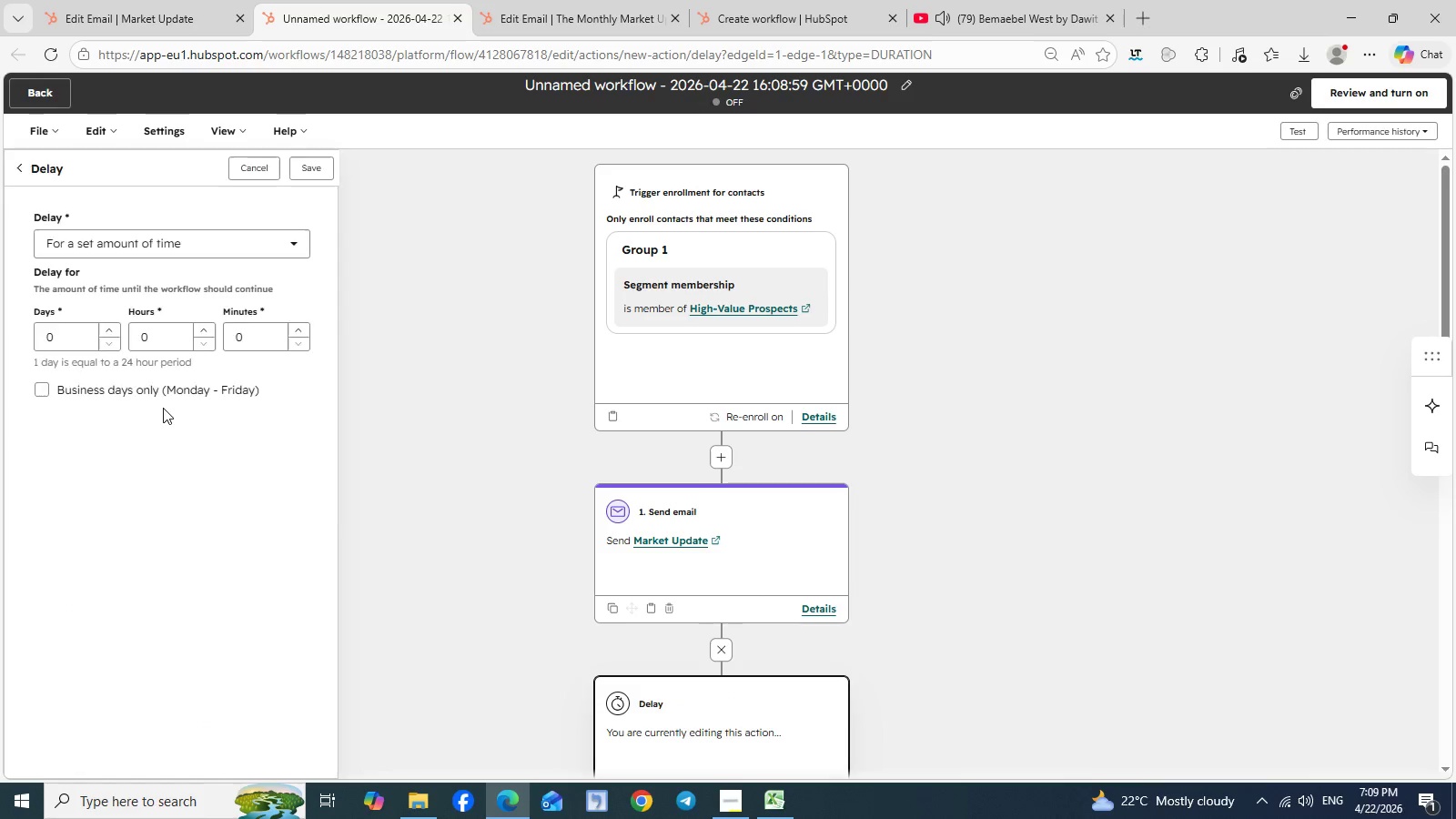 
left_click([163, 408])
 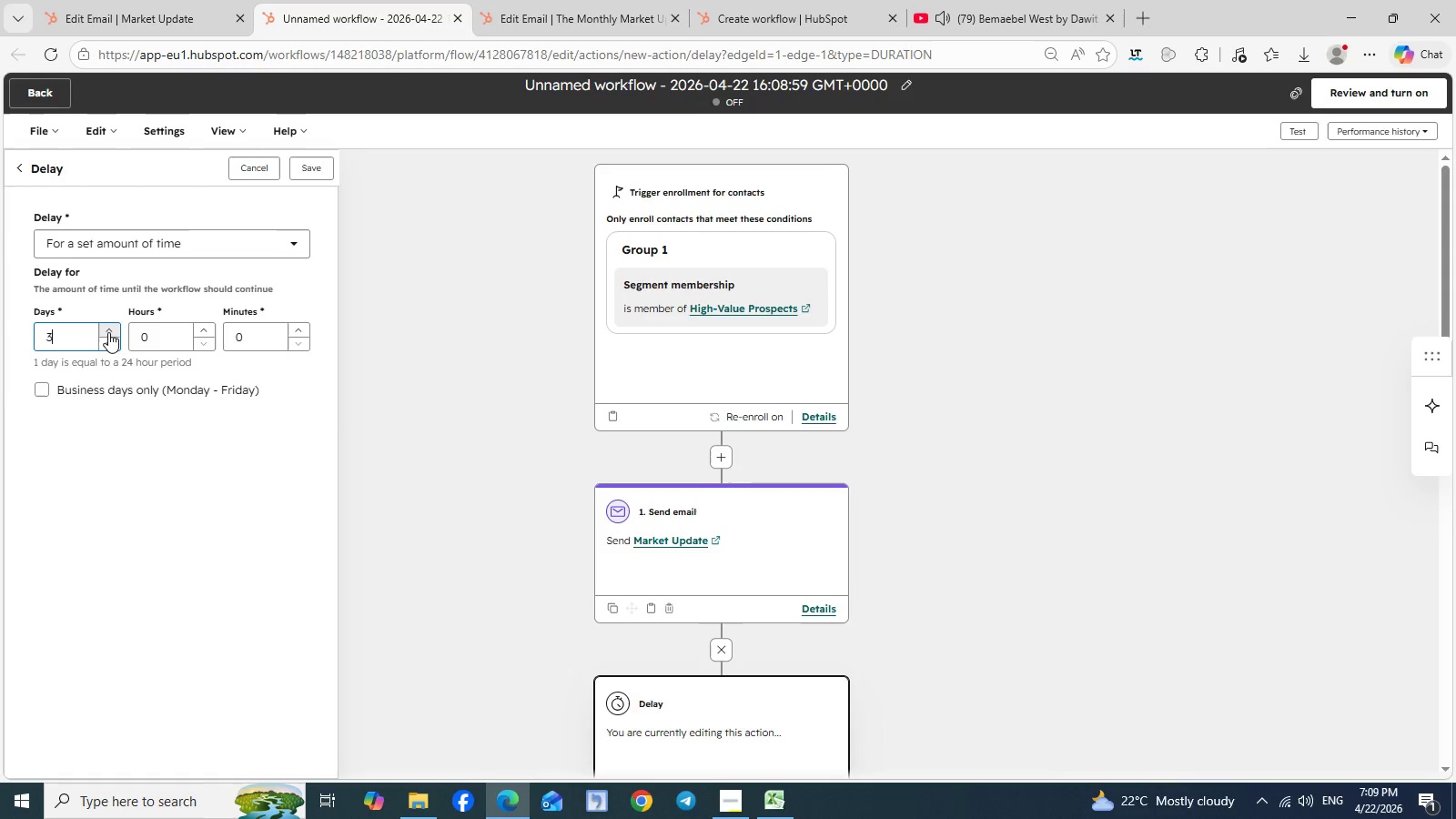 
double_click([108, 332])
 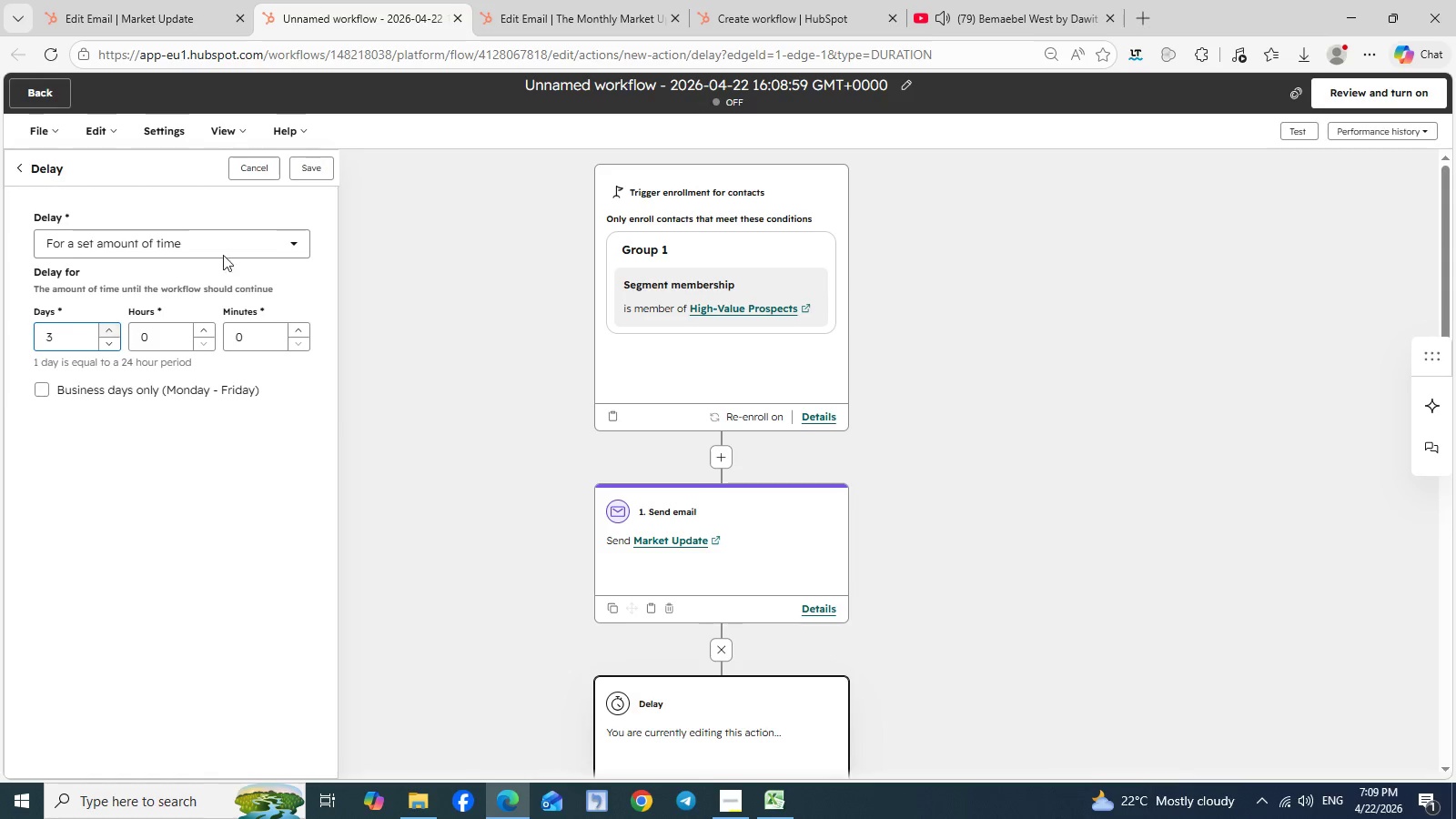 
triple_click([108, 332])
 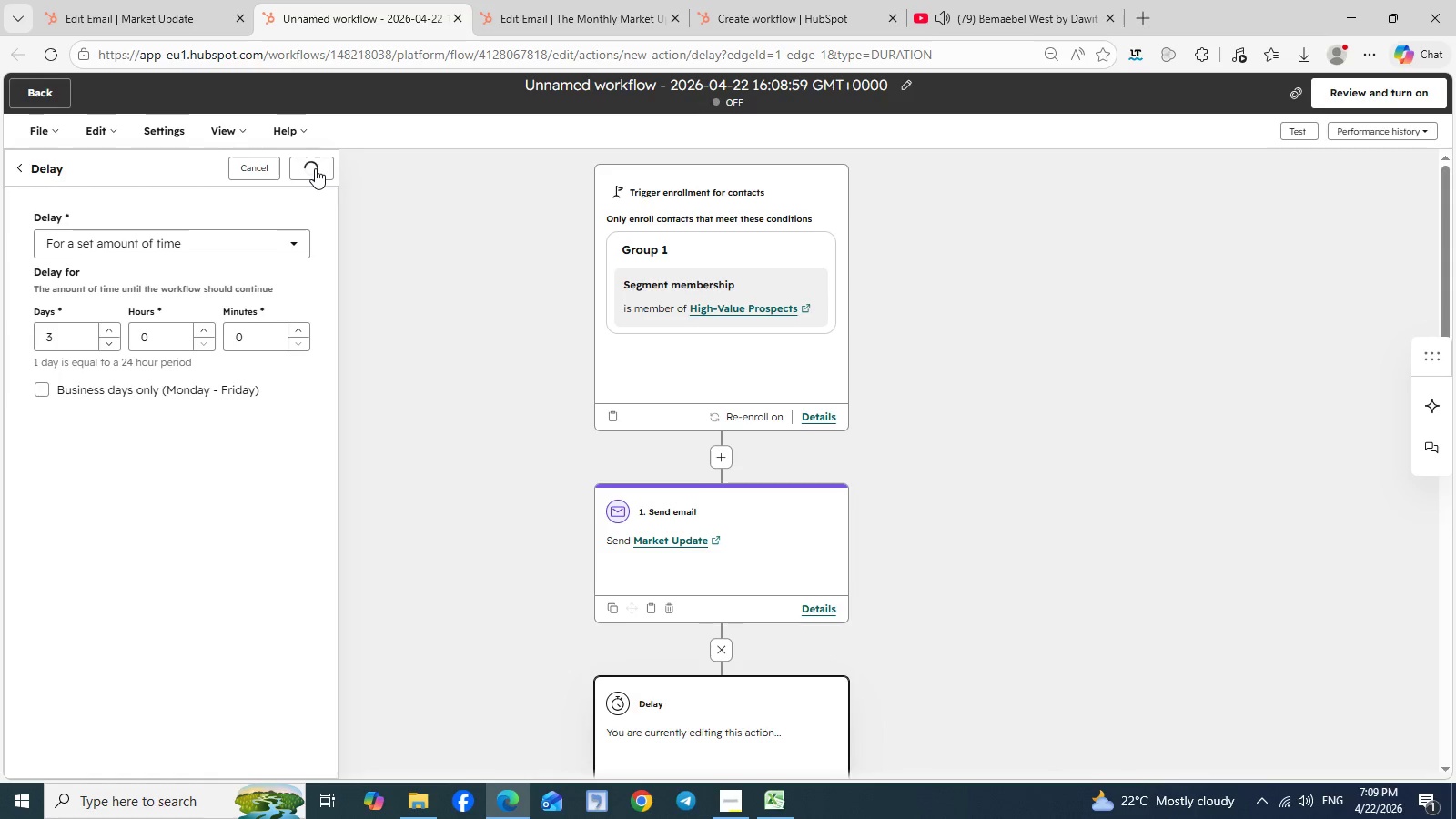 
left_click([315, 168])
 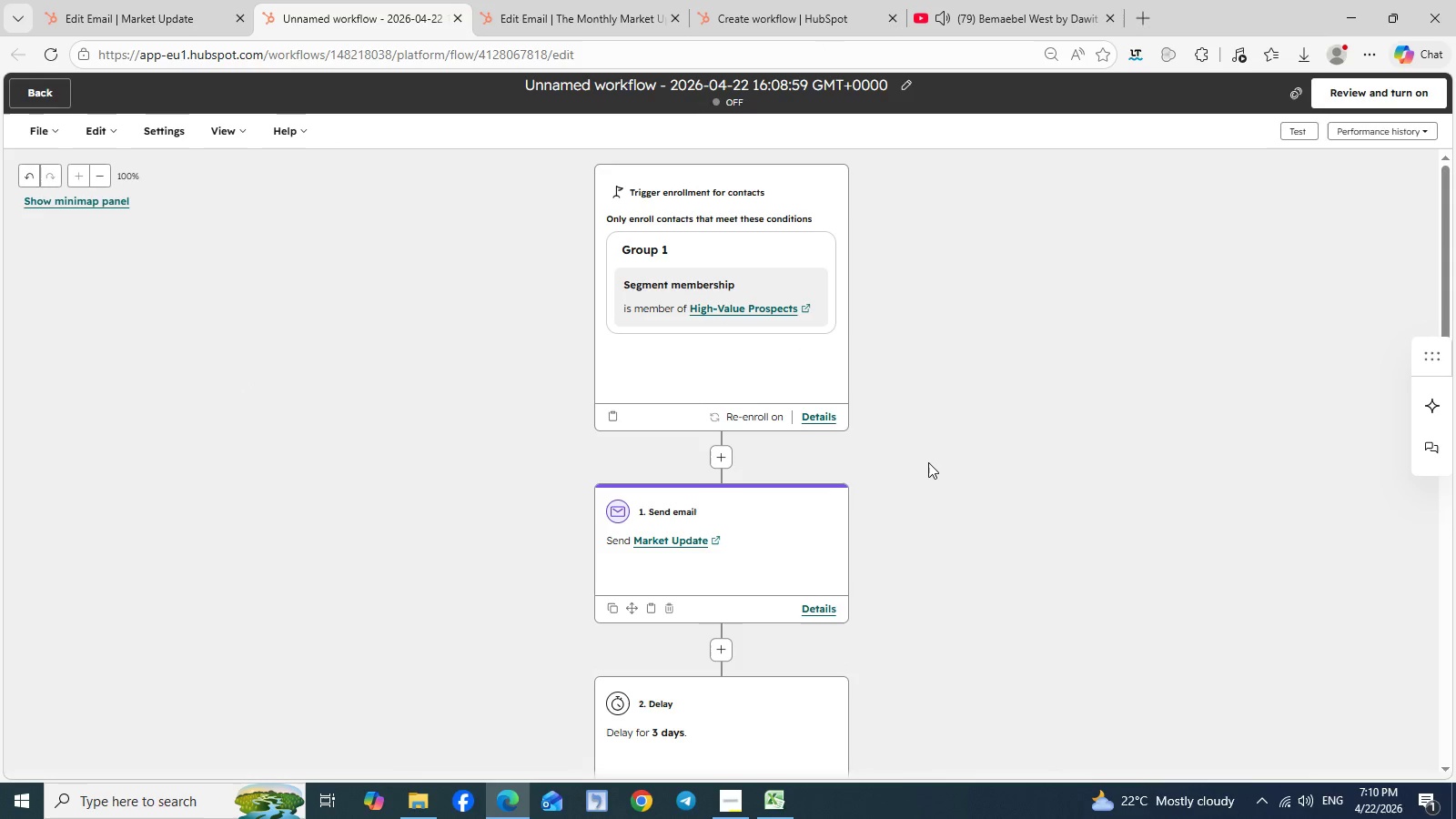 
wait(5.58)
 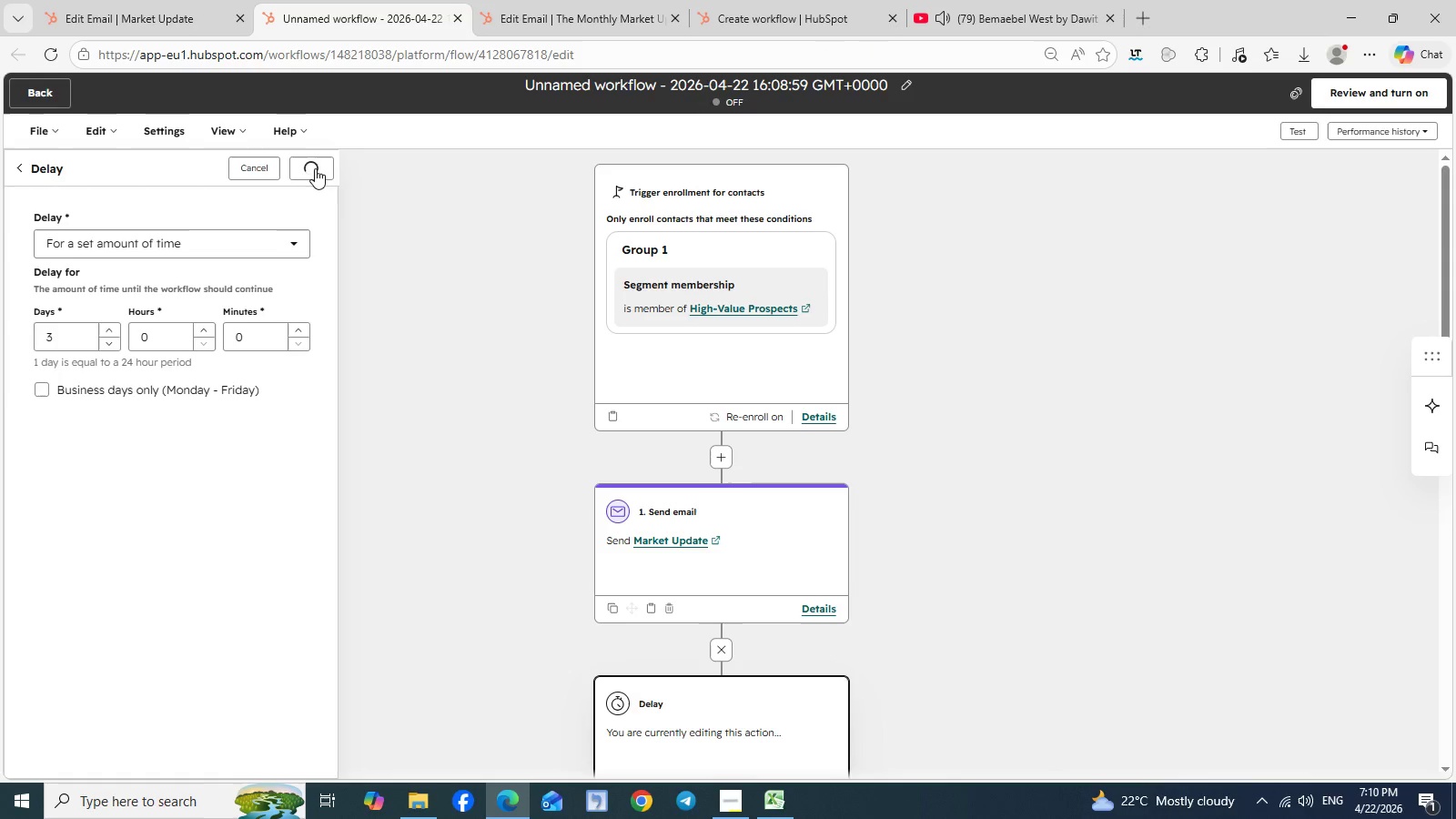 
scroll: coordinate [928, 462], scroll_direction: down, amount: 3.0
 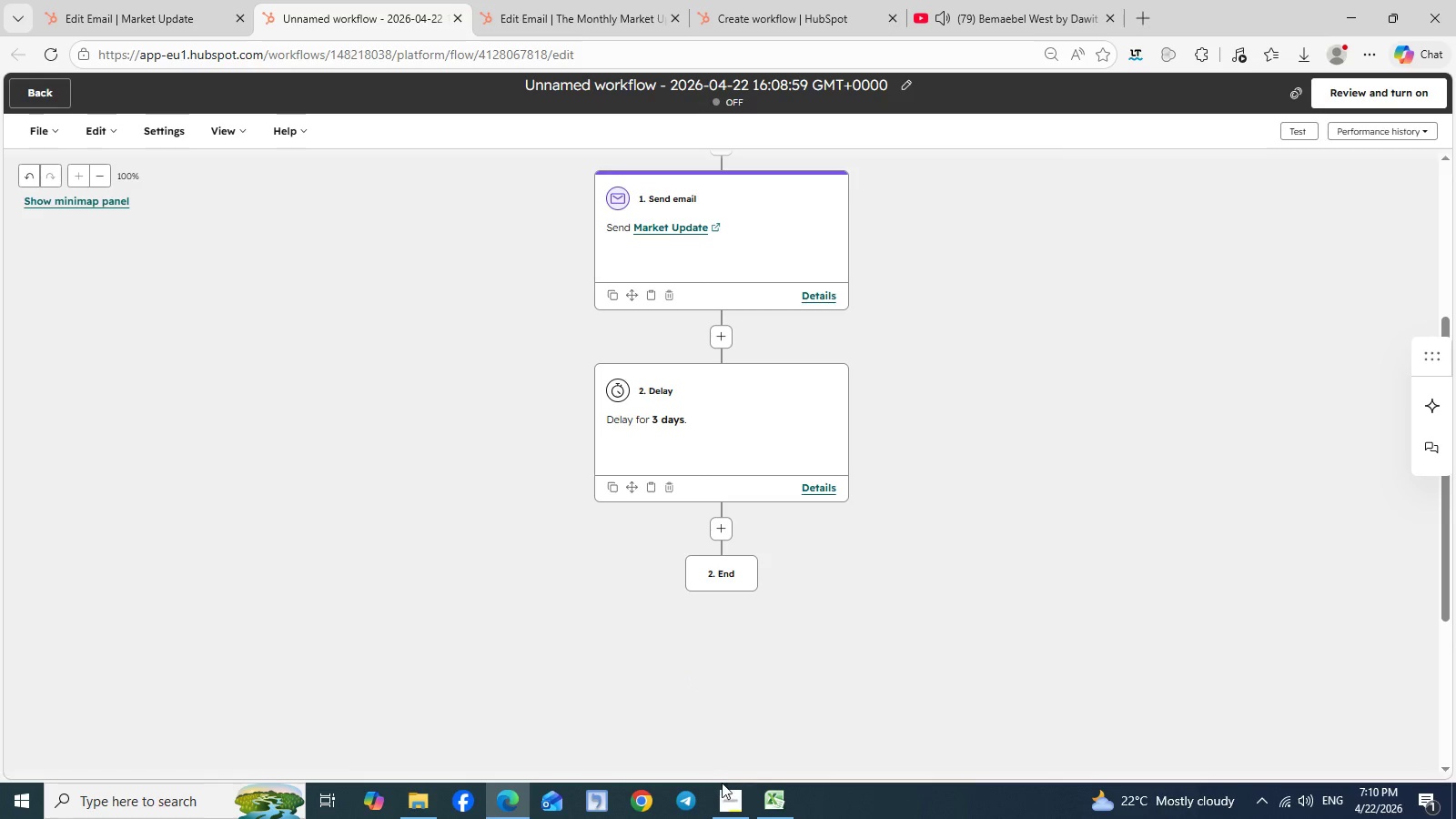 
left_click([694, 765])
 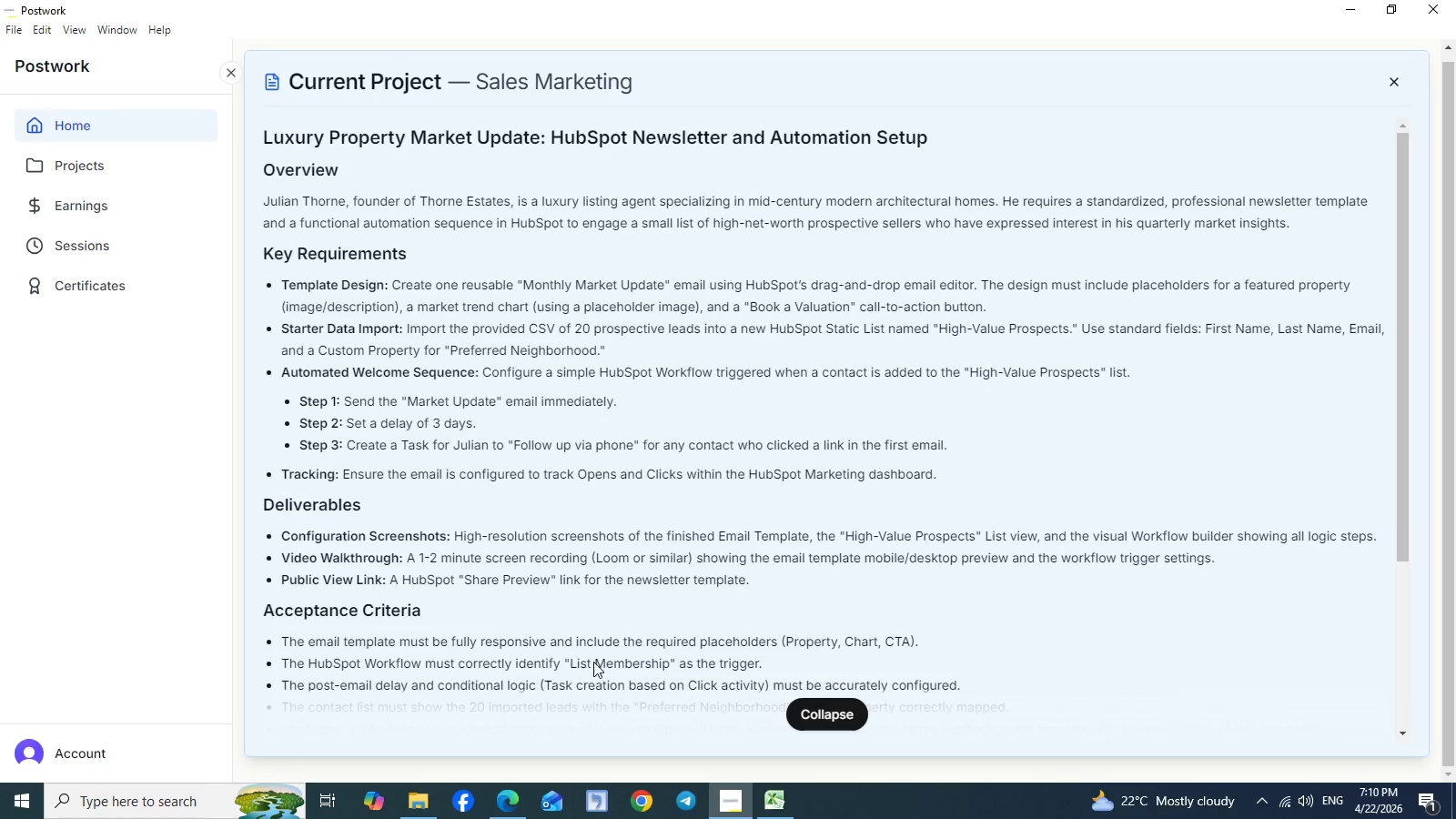 
left_click([727, 795])
 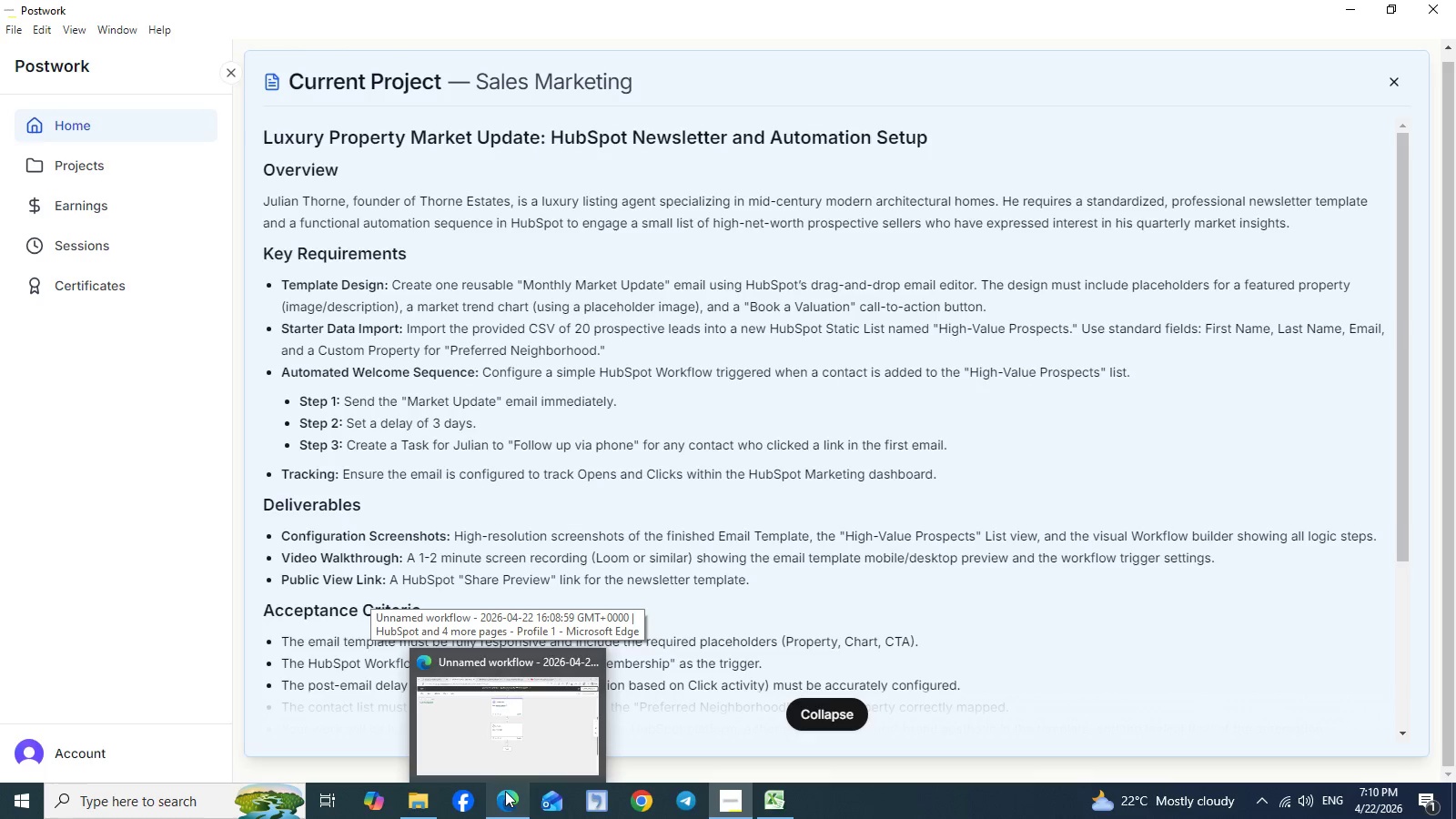 
wait(18.22)
 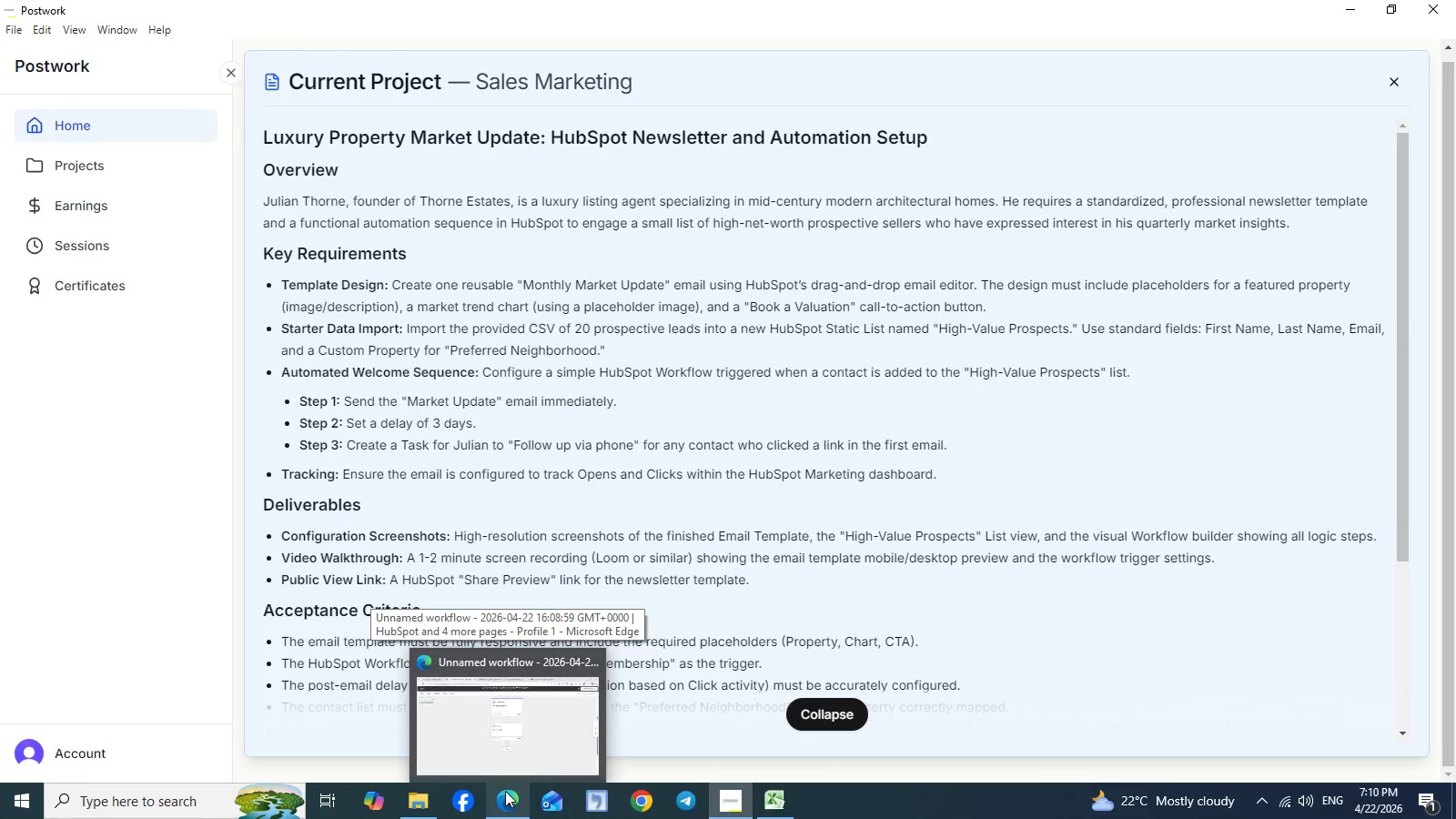 
left_click([495, 759])
 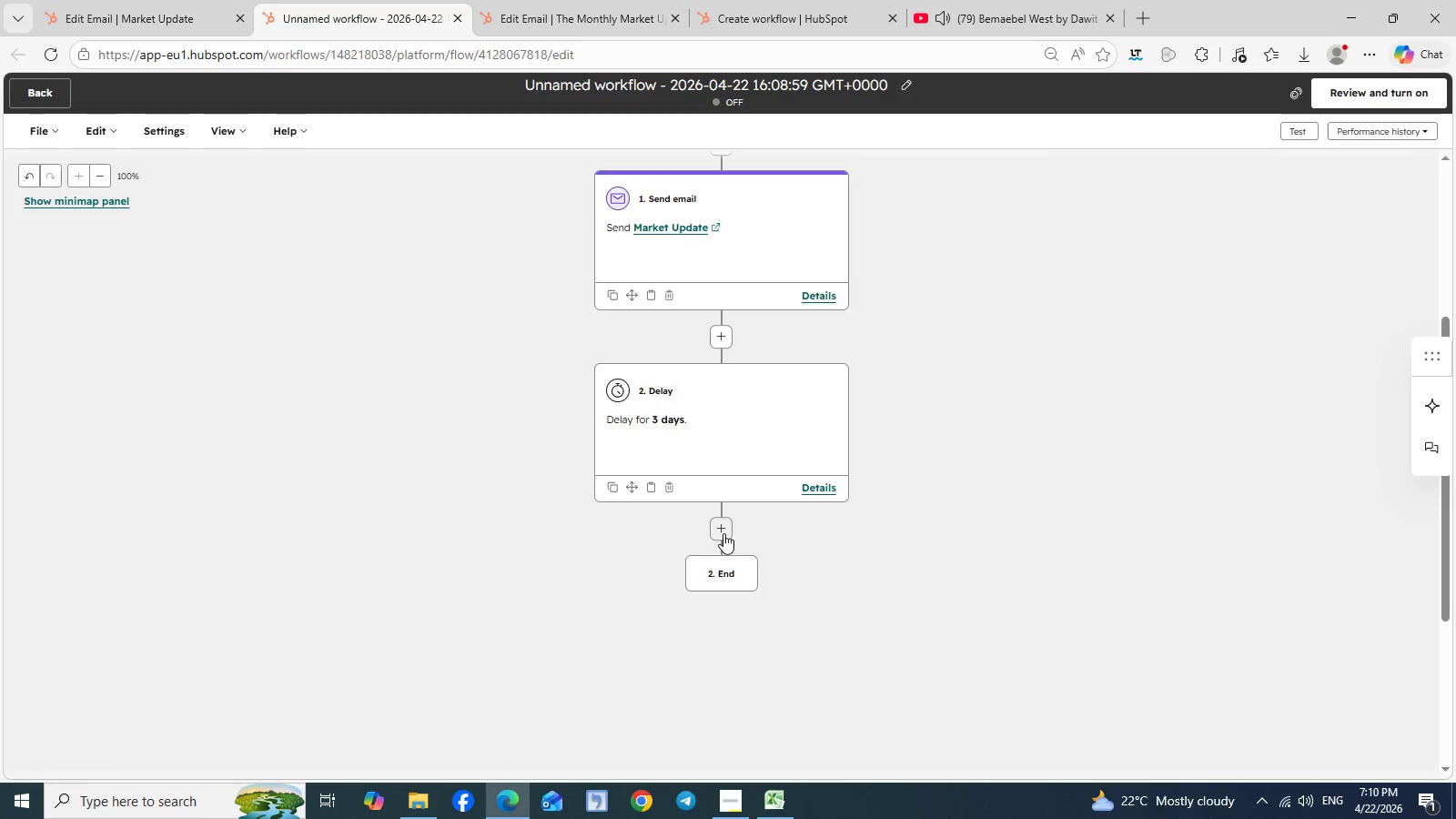 
left_click([723, 533])
 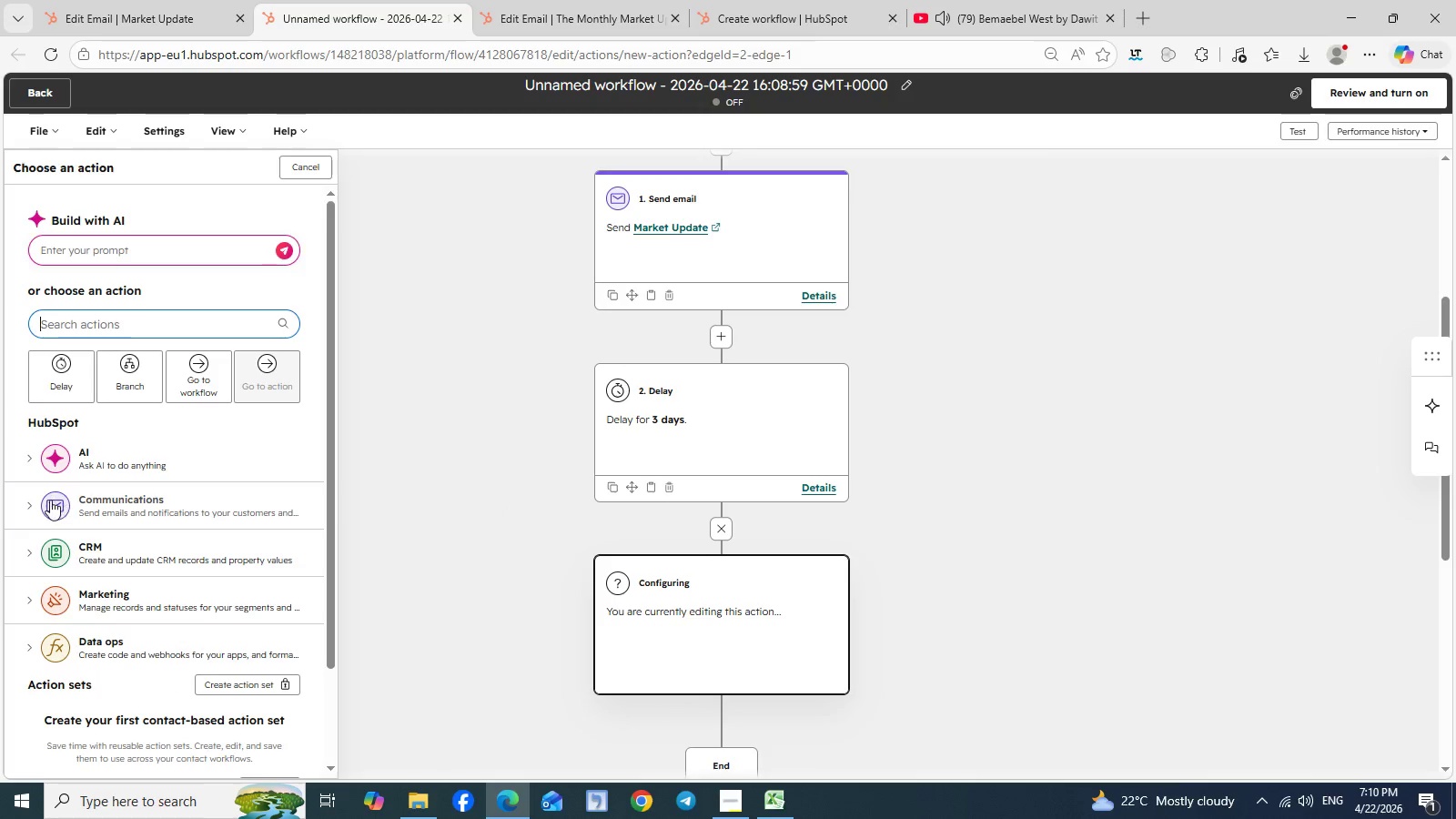 
wait(6.39)
 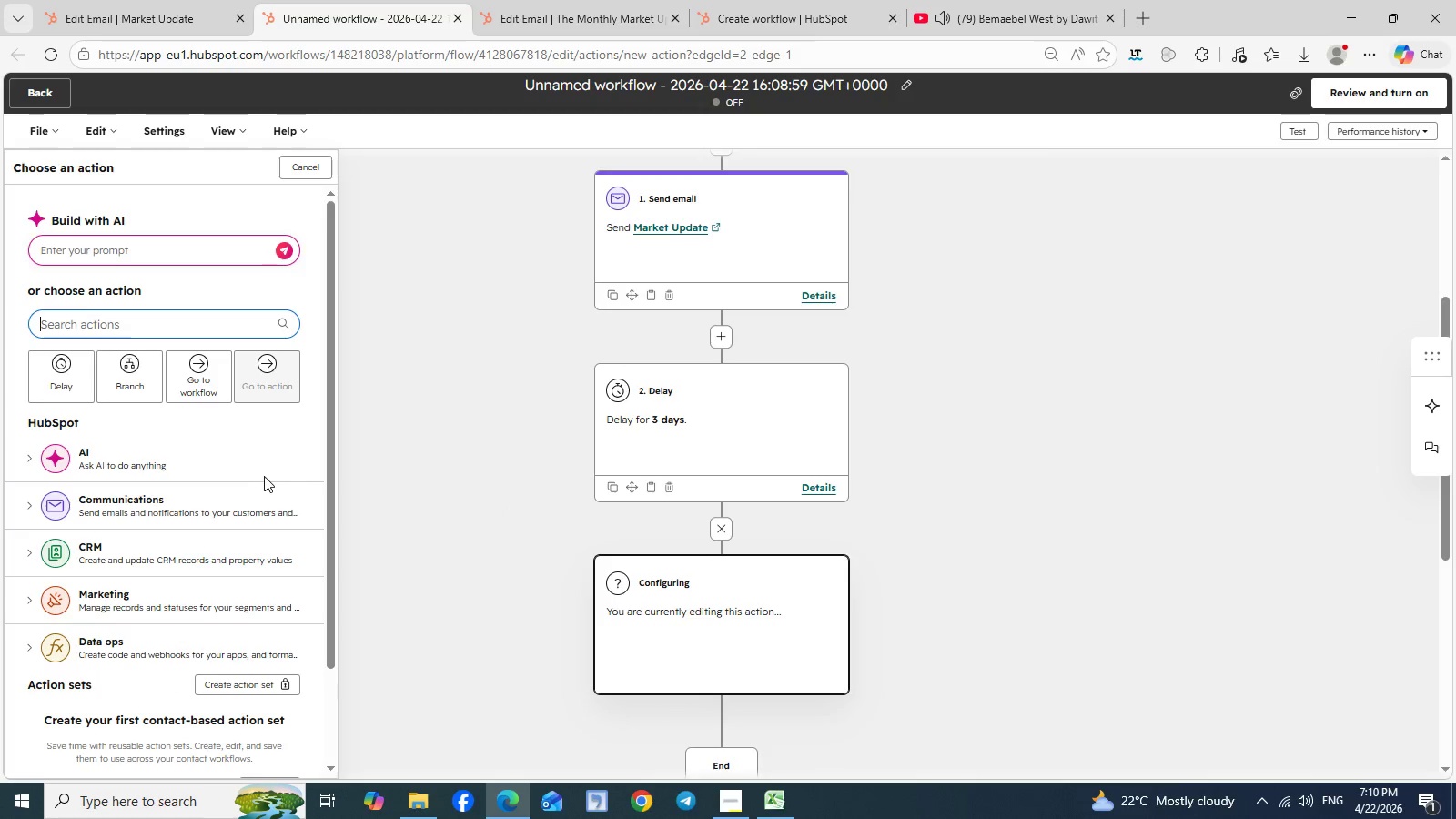 
left_click([35, 501])
 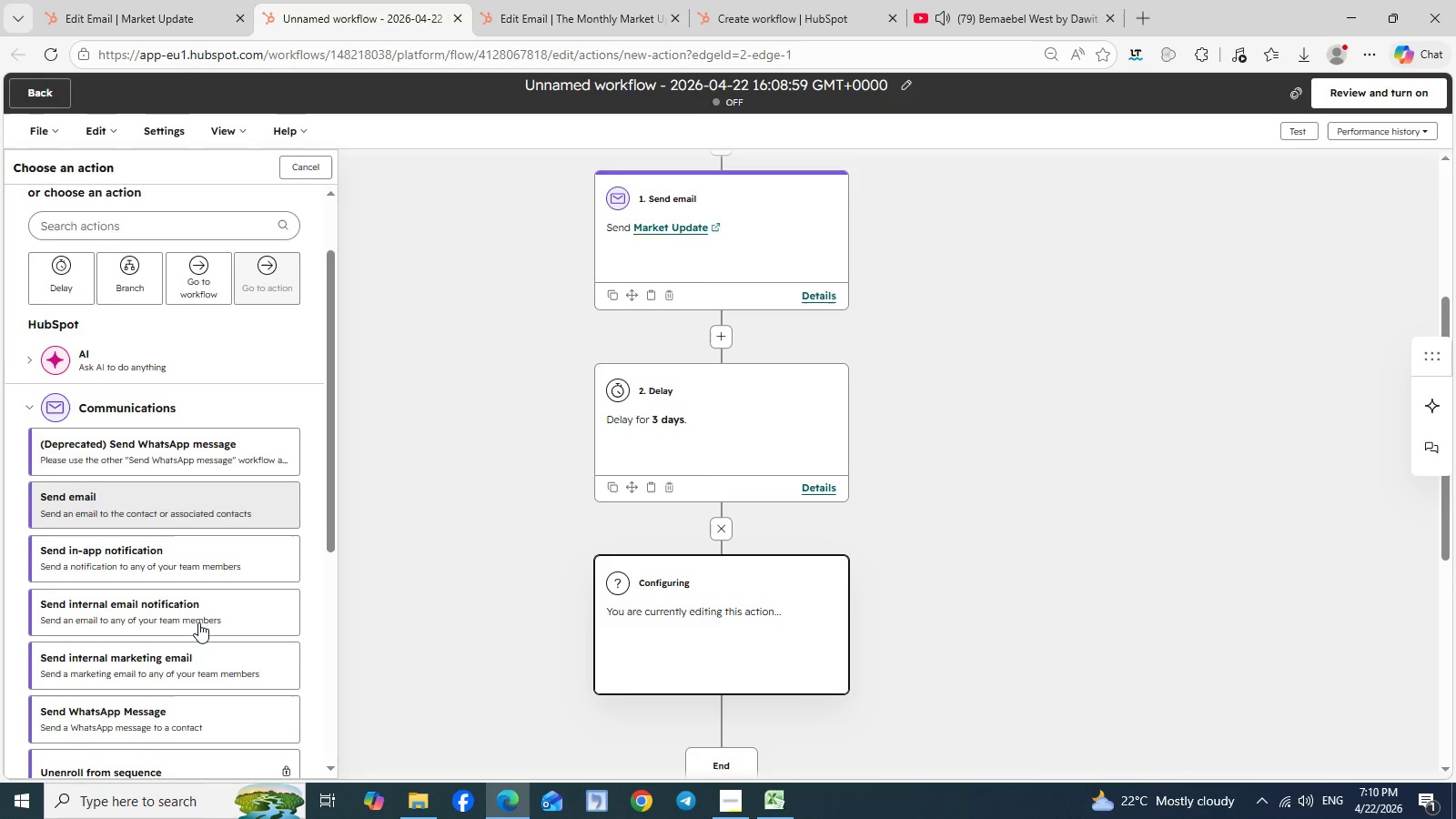 
scroll: coordinate [198, 622], scroll_direction: down, amount: 4.0
 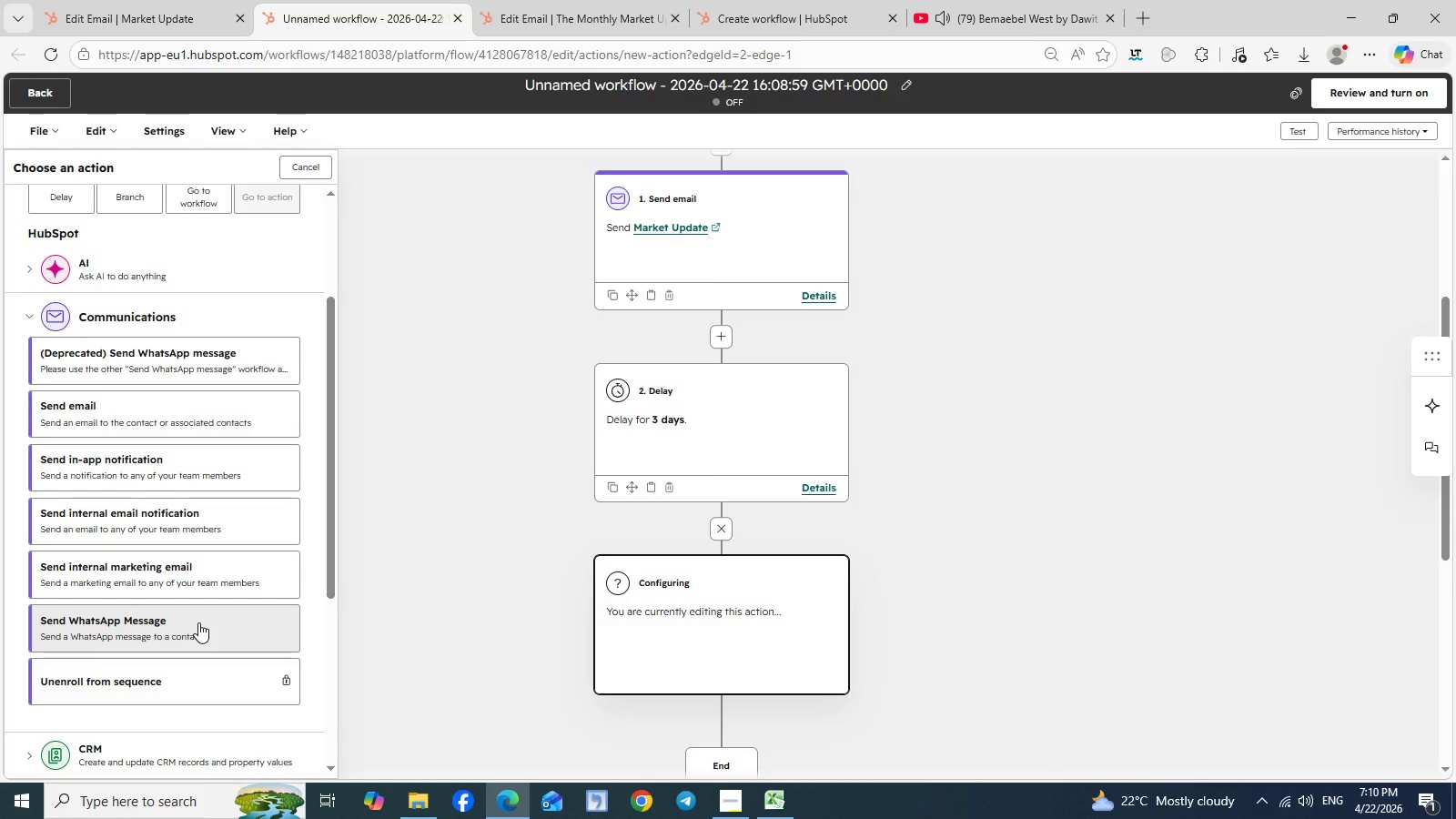 
scroll: coordinate [198, 622], scroll_direction: none, amount: 0.0
 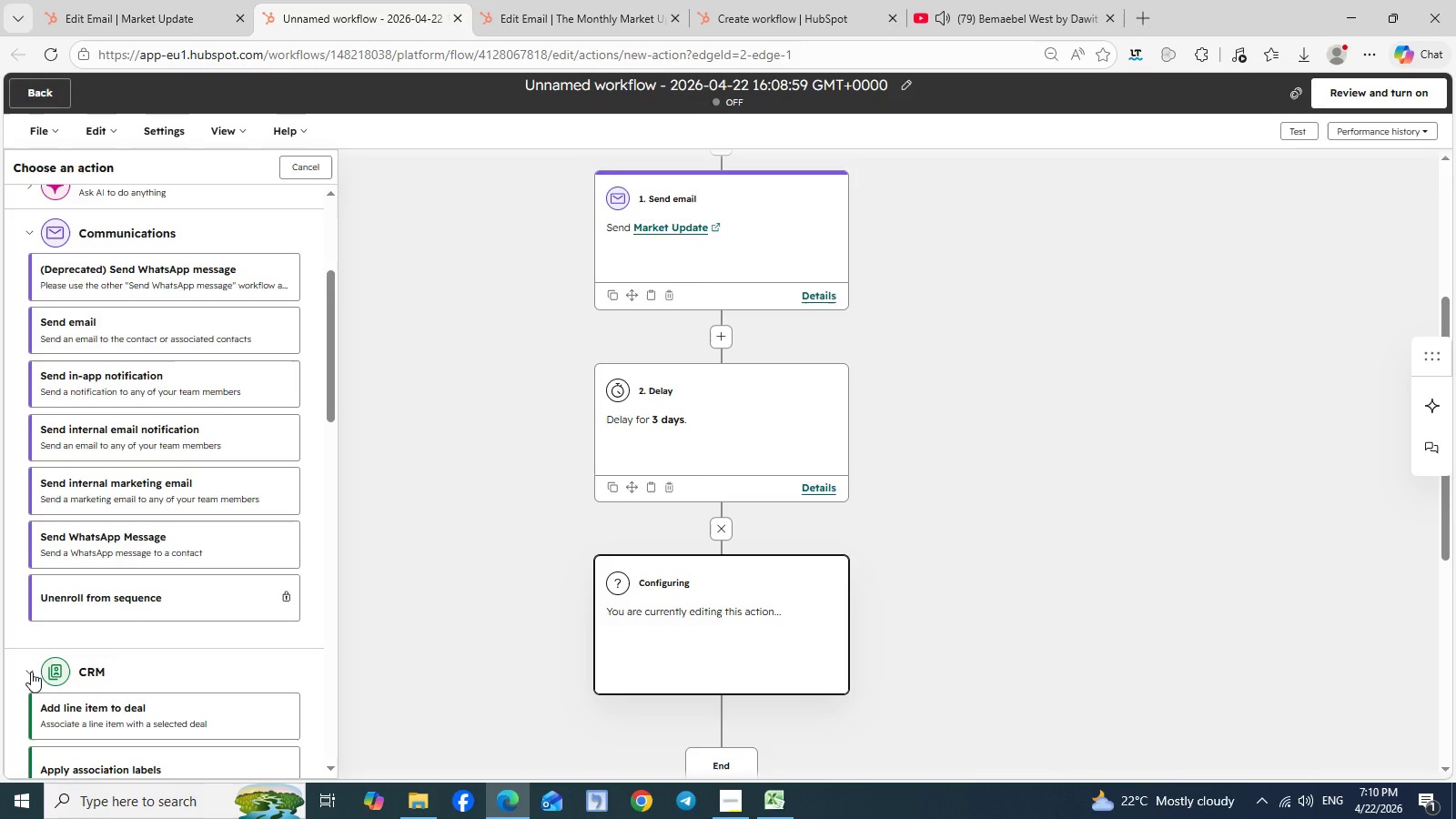 
left_click([31, 672])
 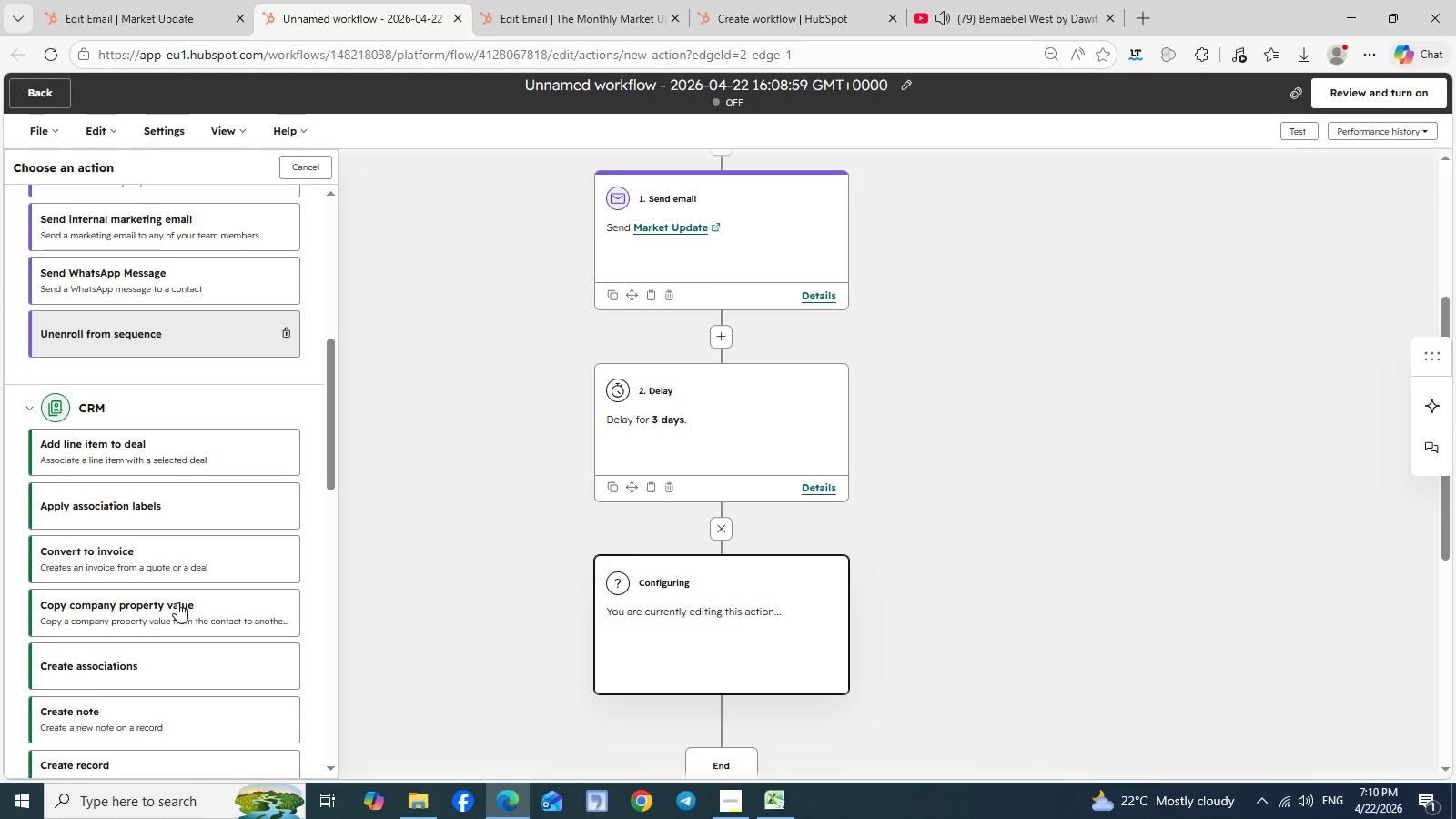 
scroll: coordinate [177, 602], scroll_direction: down, amount: 5.0
 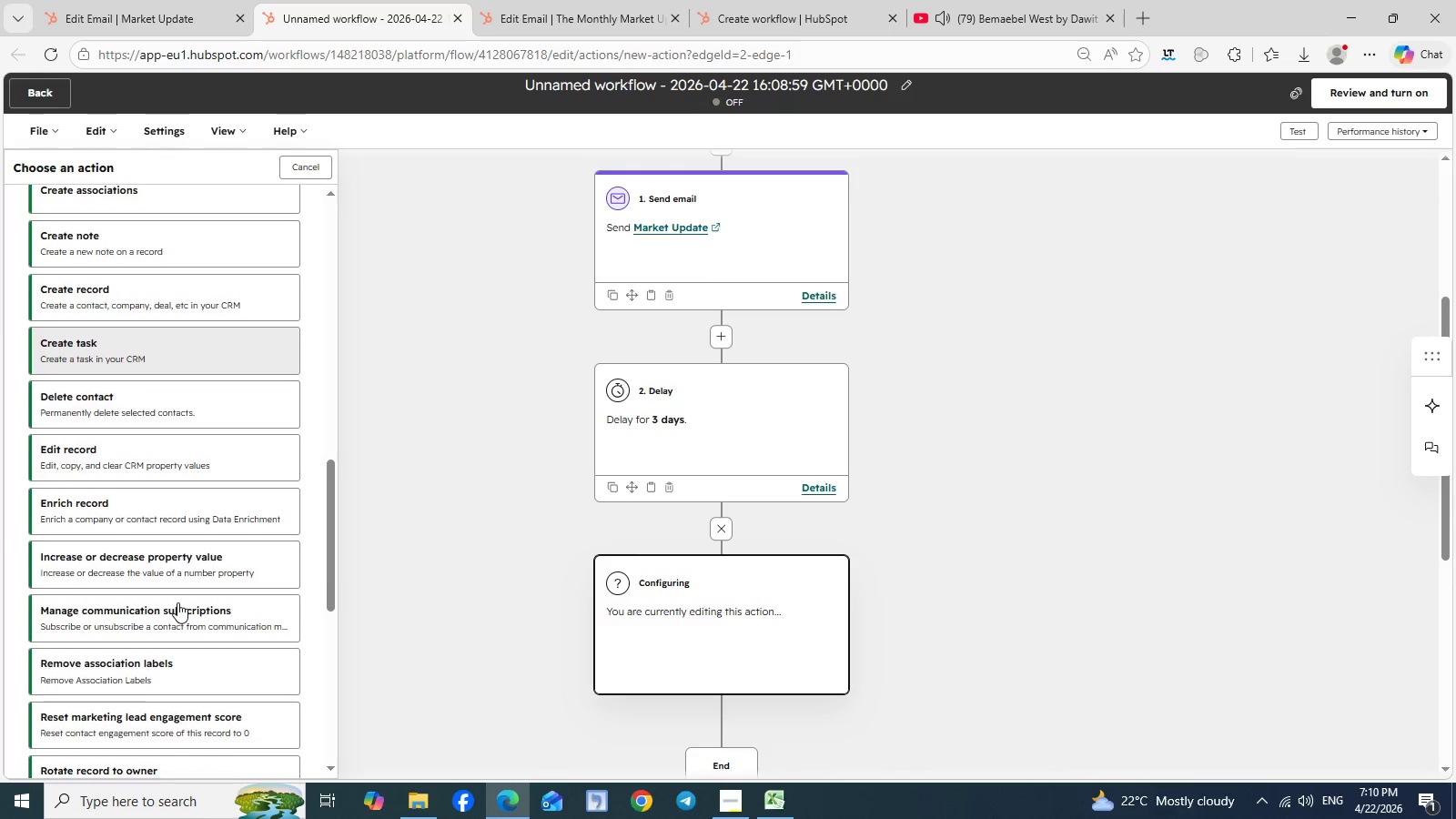 
scroll: coordinate [177, 602], scroll_direction: up, amount: 5.0
 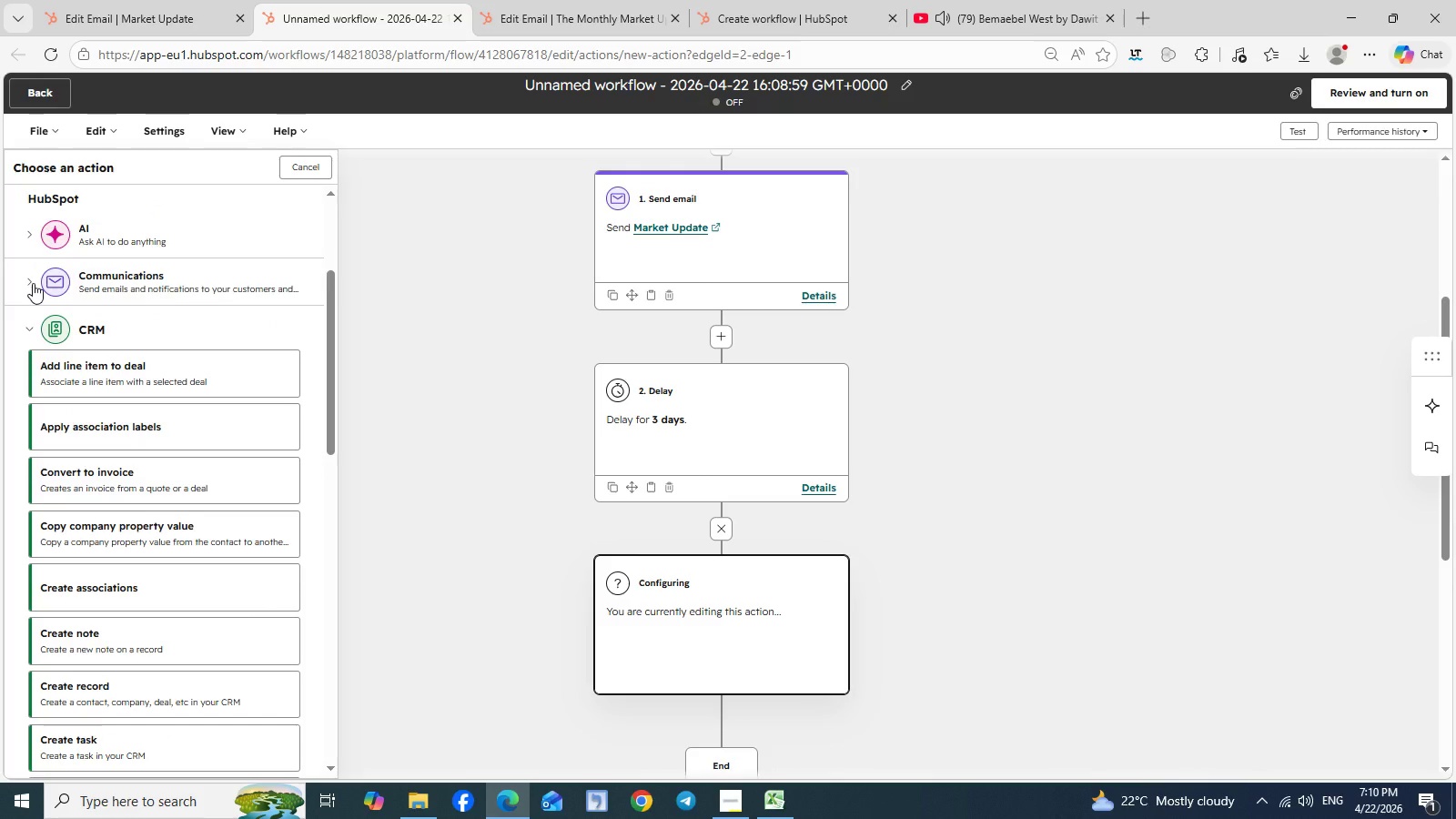 
left_click([33, 283])
 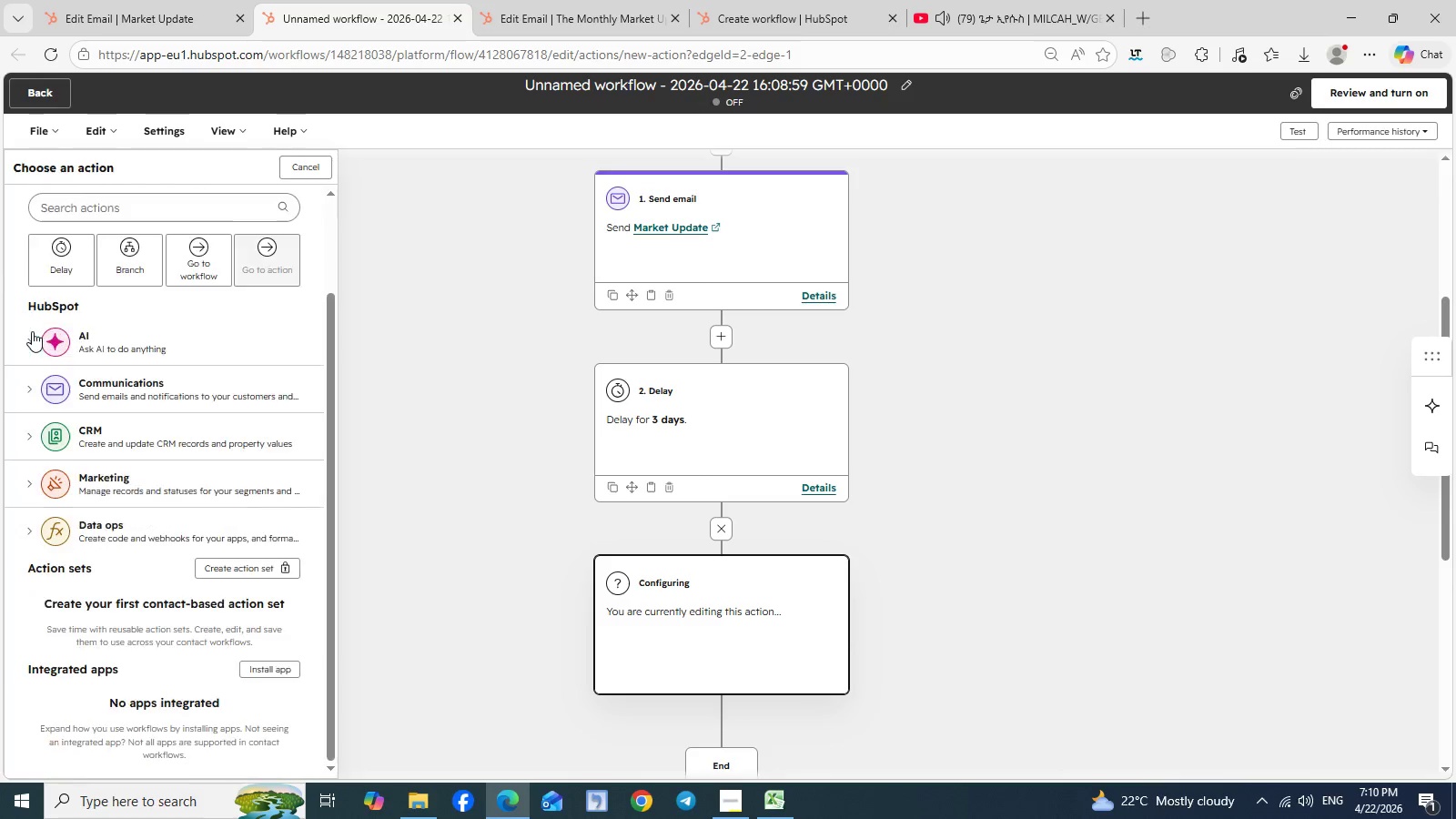 
left_click([32, 331])
 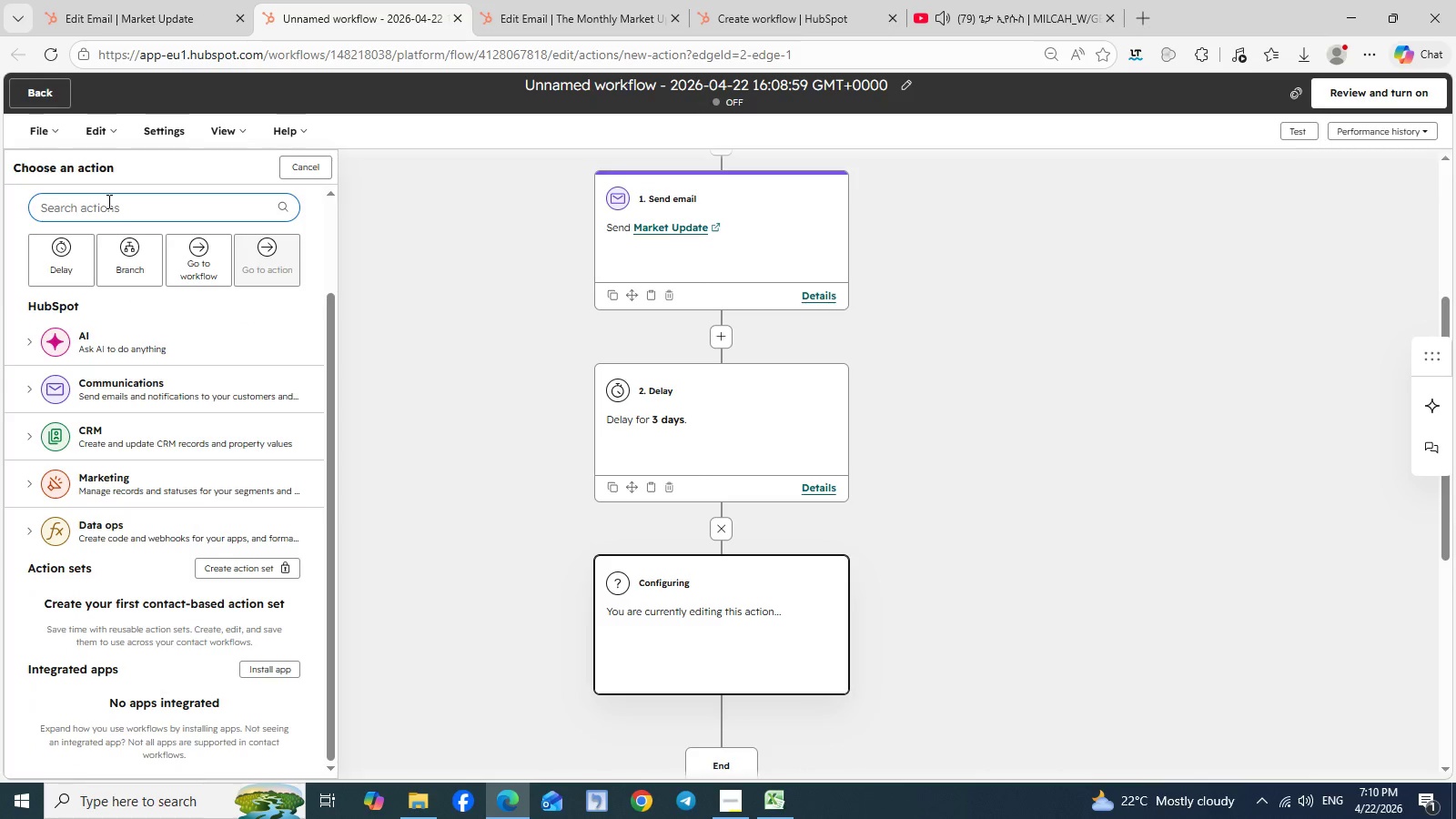 
left_click([107, 201])
 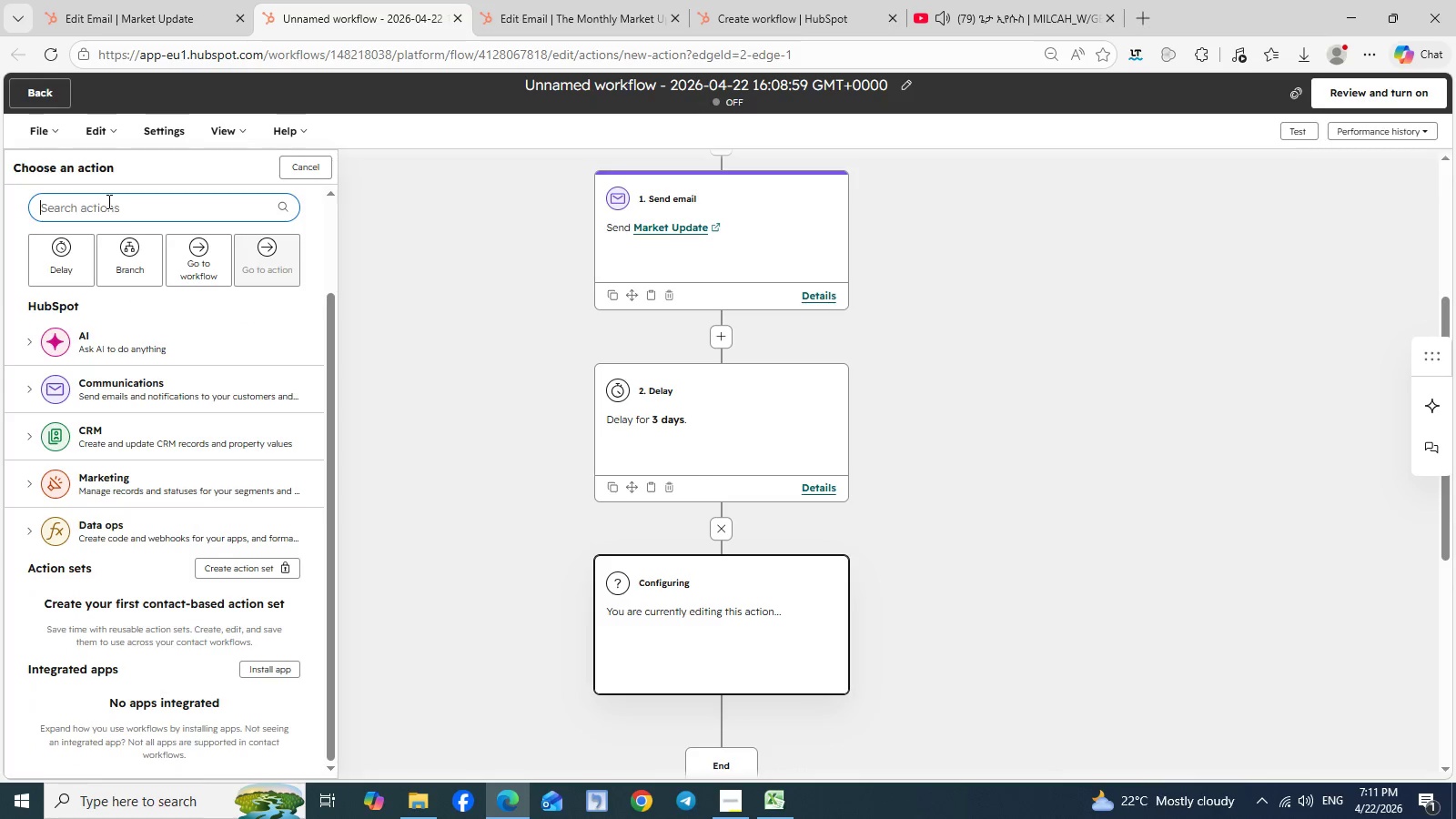 
type(click)
 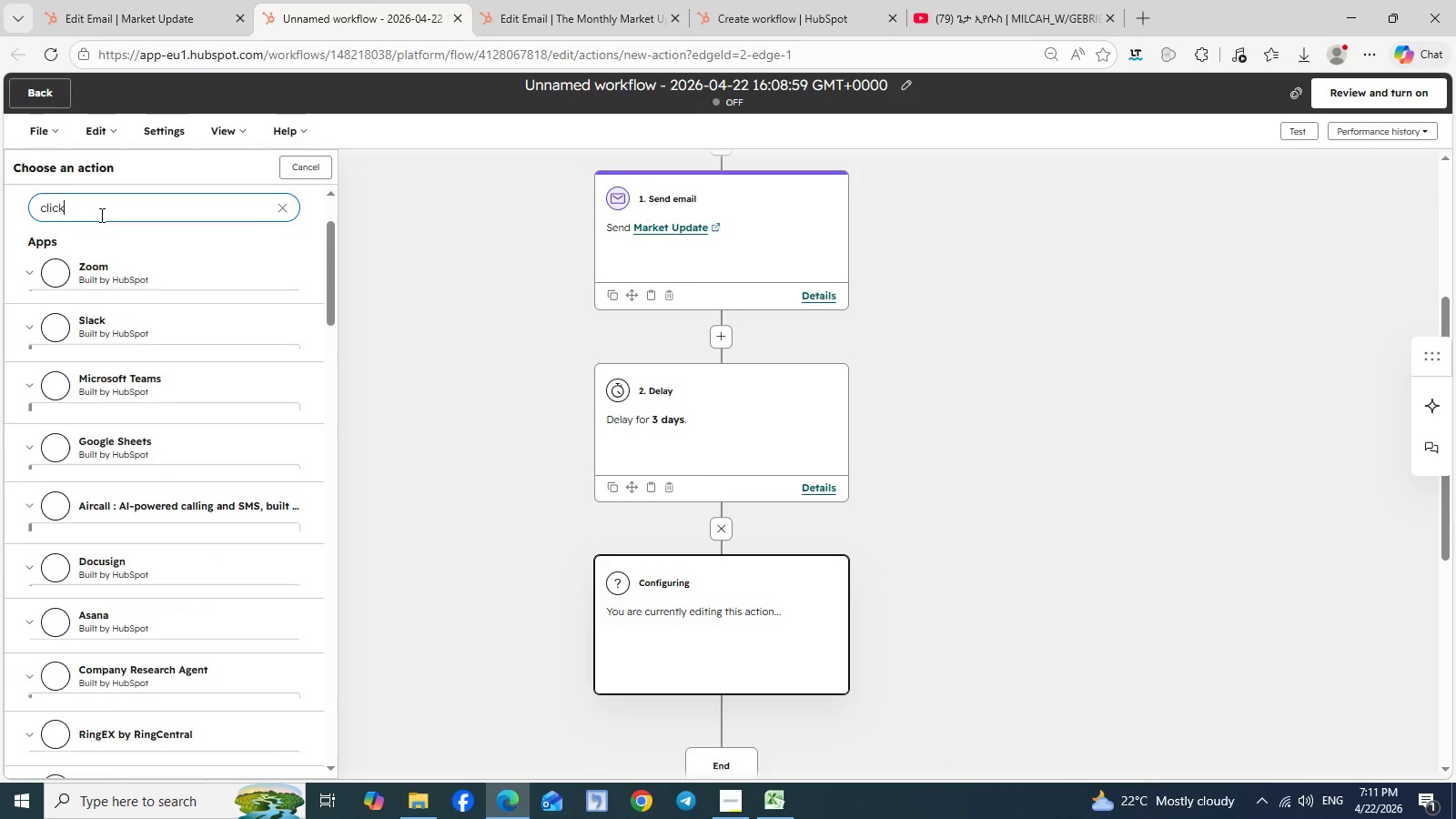 
left_click([100, 215])
 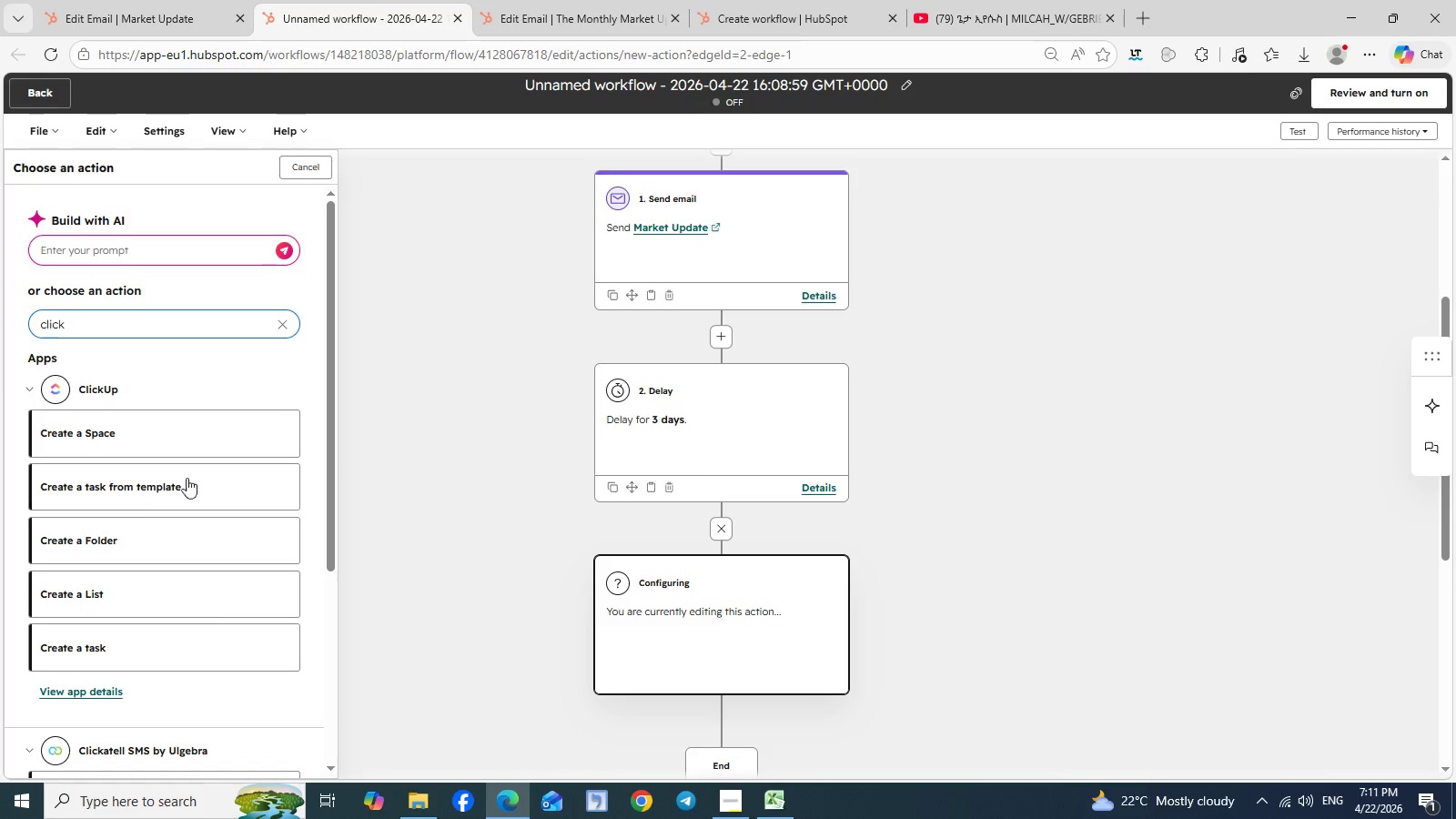 
wait(6.23)
 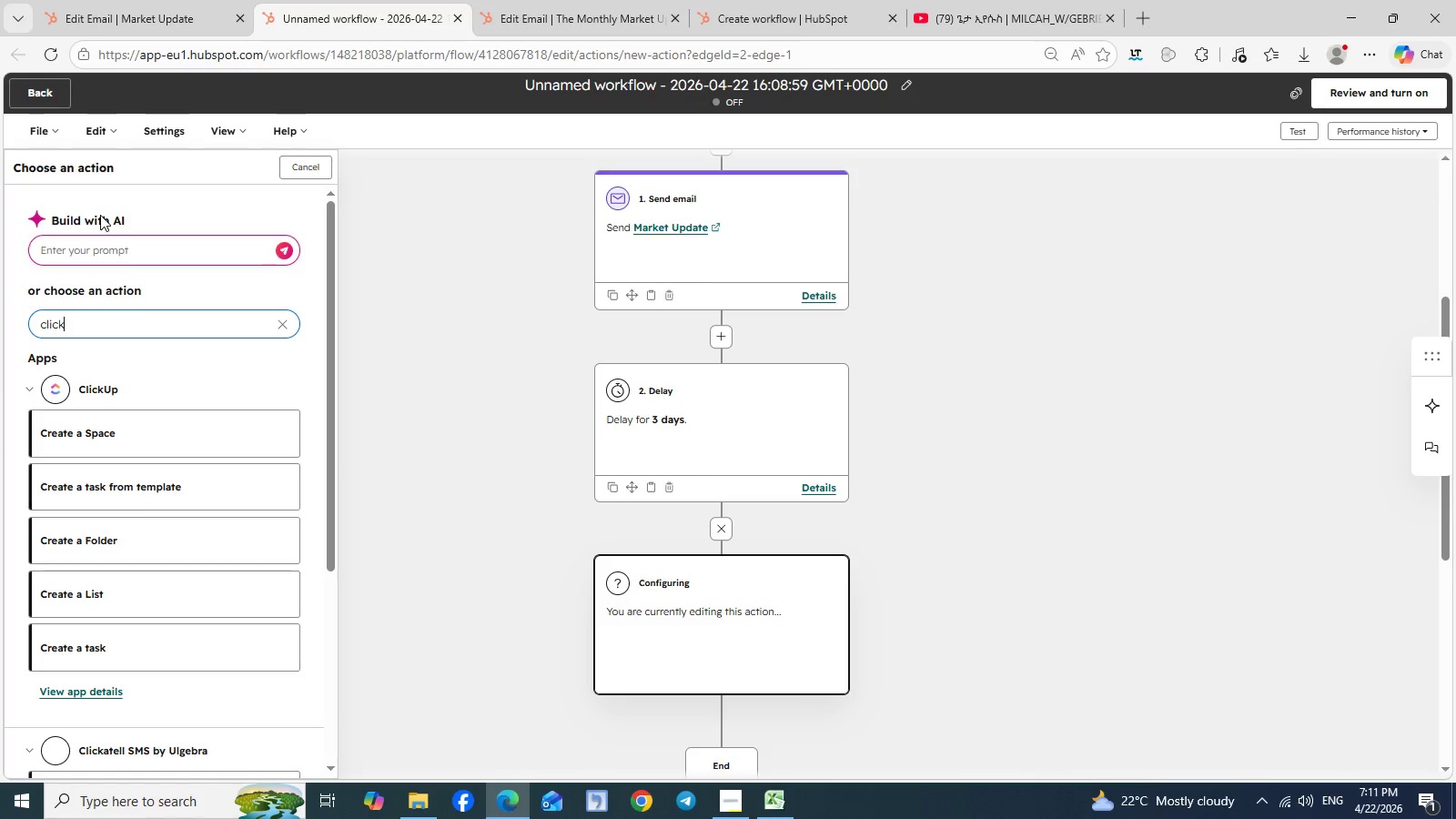 
scroll: coordinate [213, 596], scroll_direction: down, amount: 3.0
 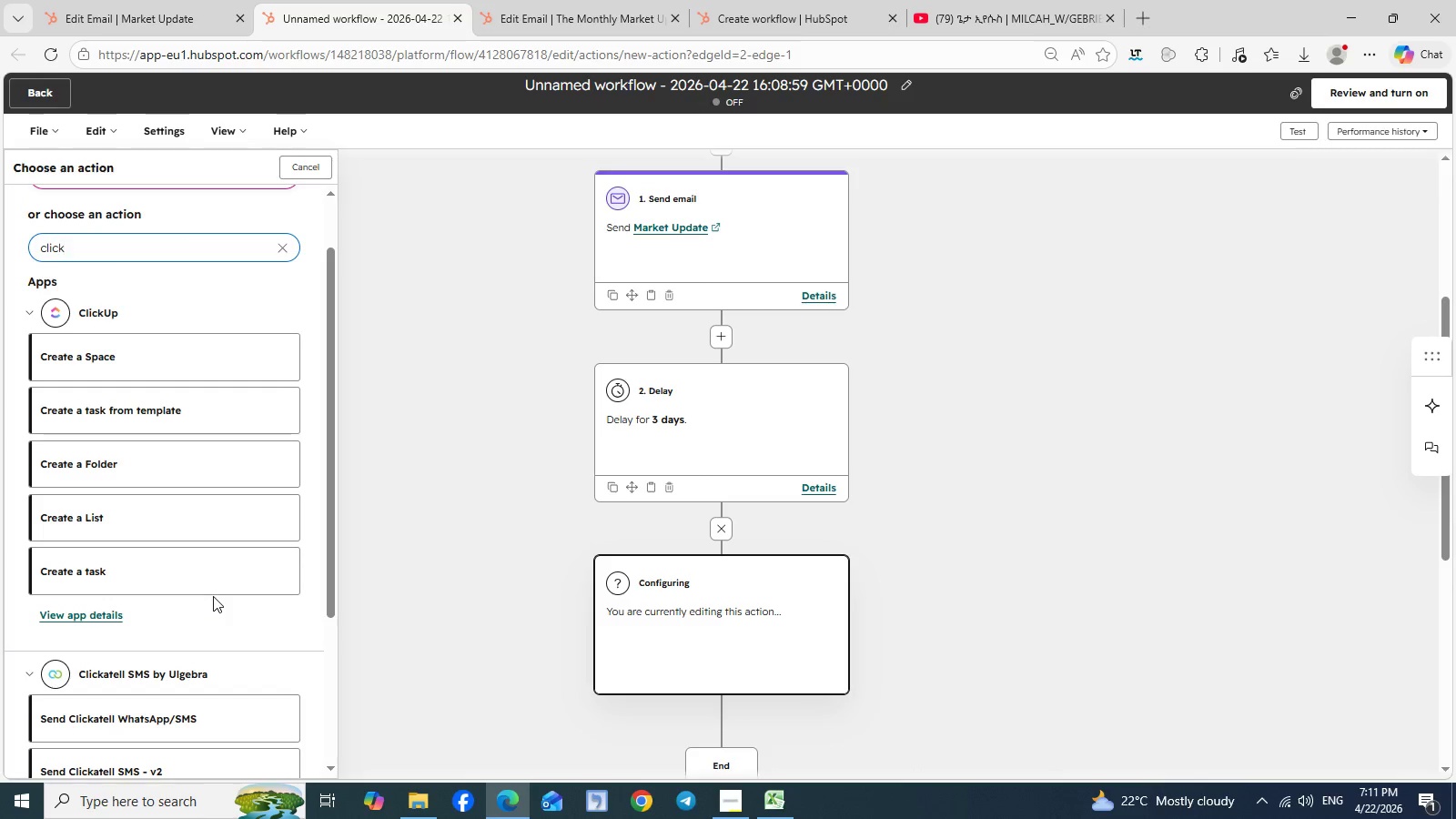 
scroll: coordinate [213, 596], scroll_direction: up, amount: 1.0
 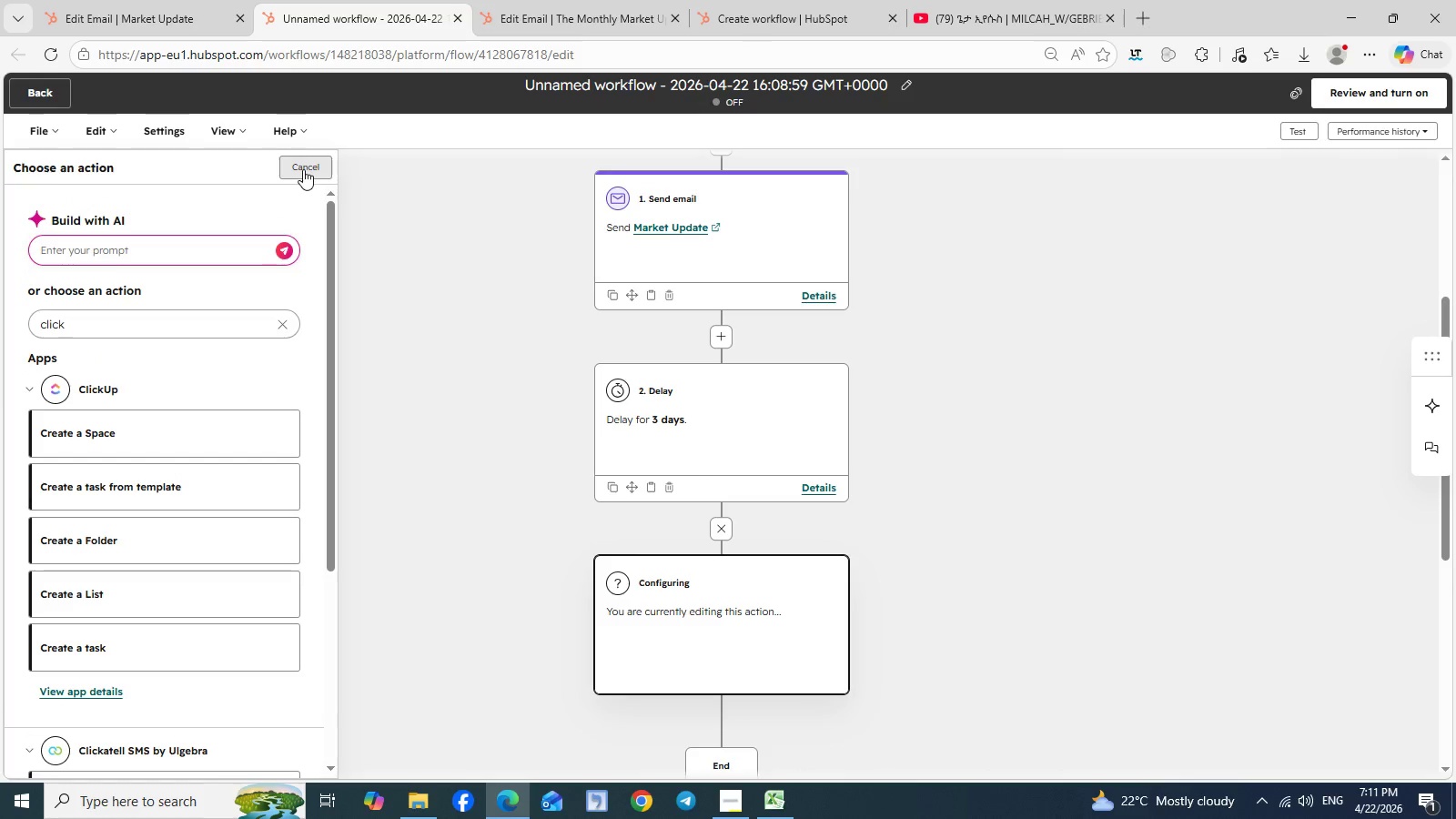 
left_click([303, 169])
 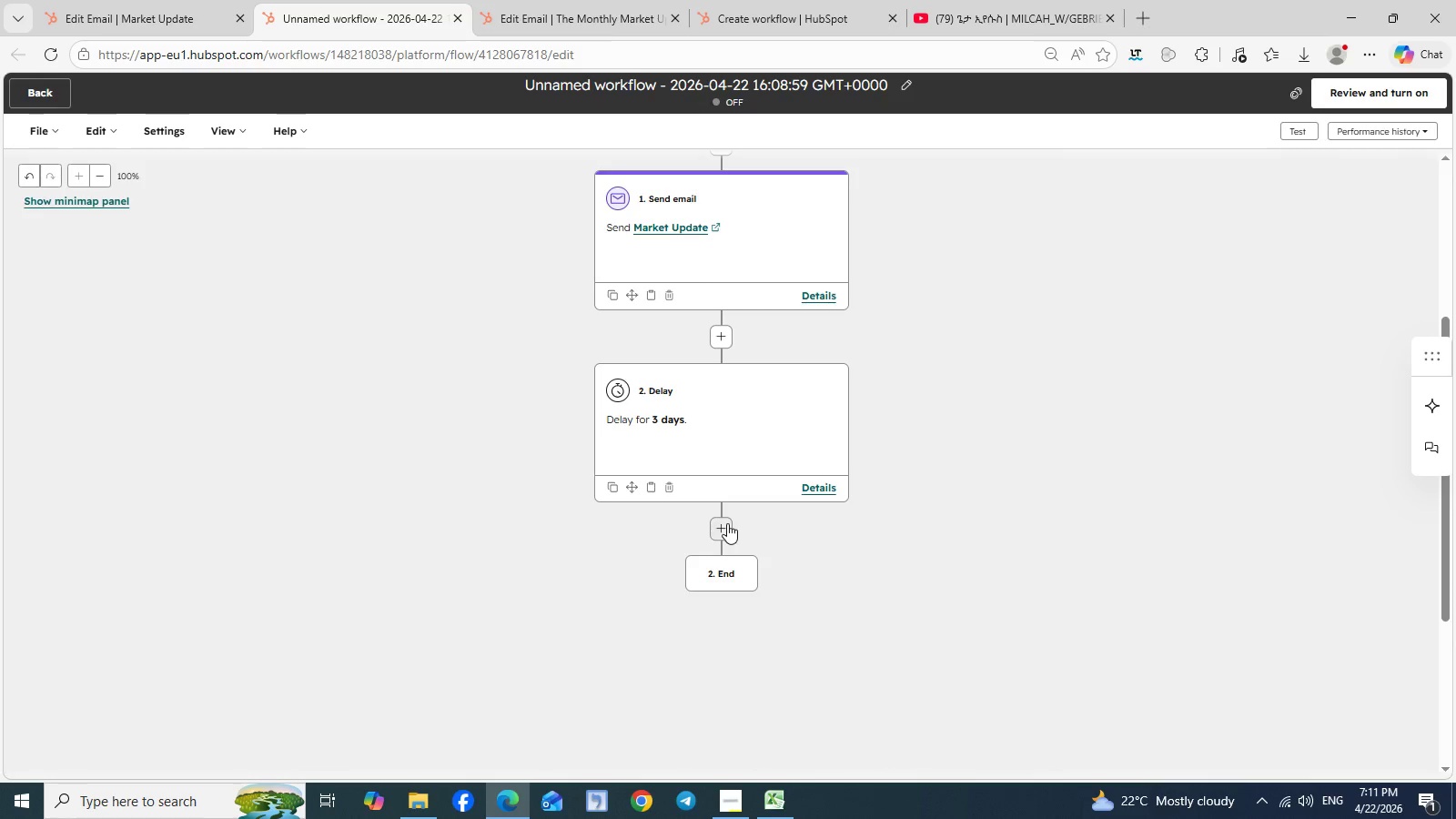 
left_click([727, 523])
 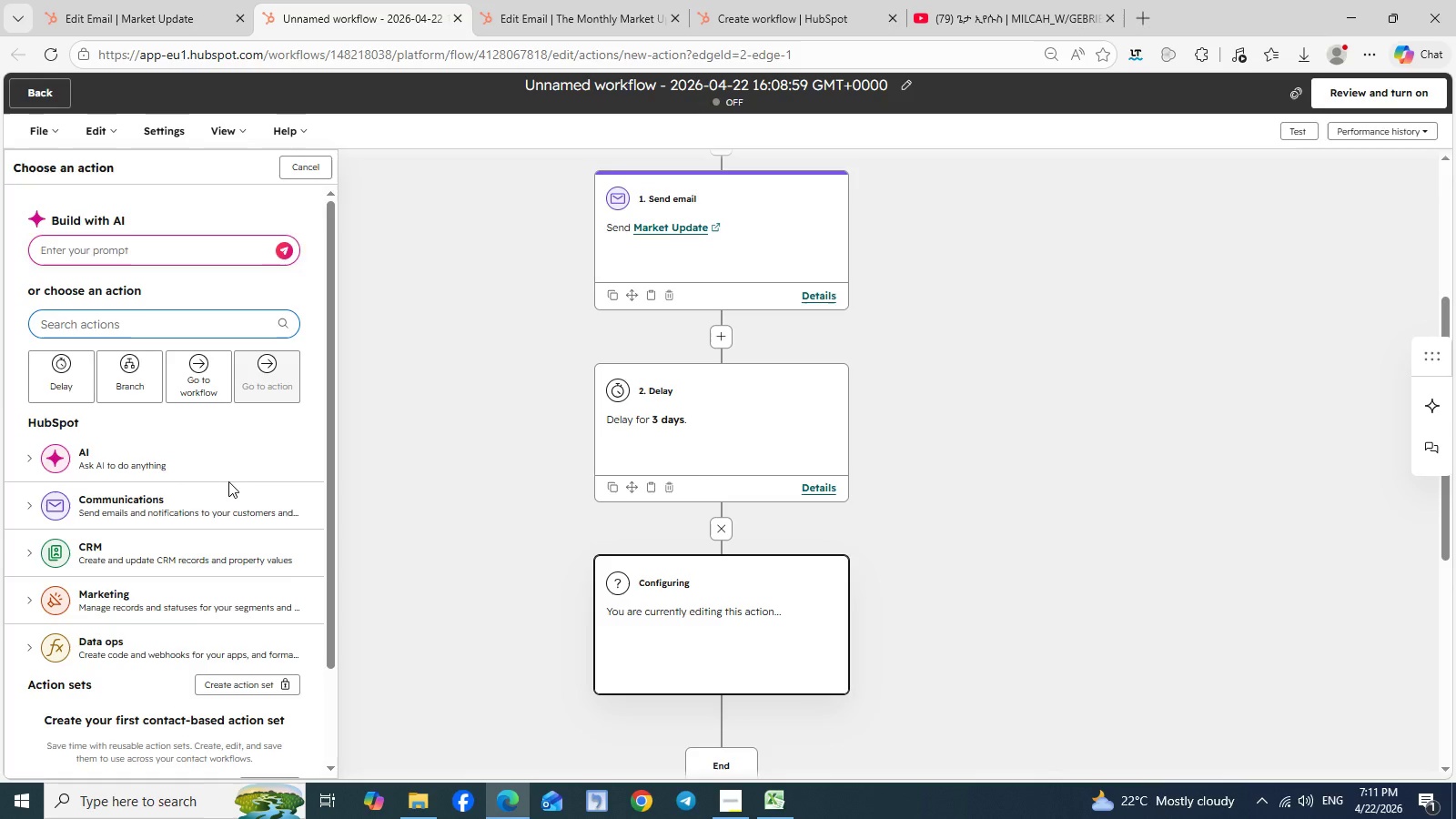 
scroll: coordinate [228, 481], scroll_direction: up, amount: 2.0
 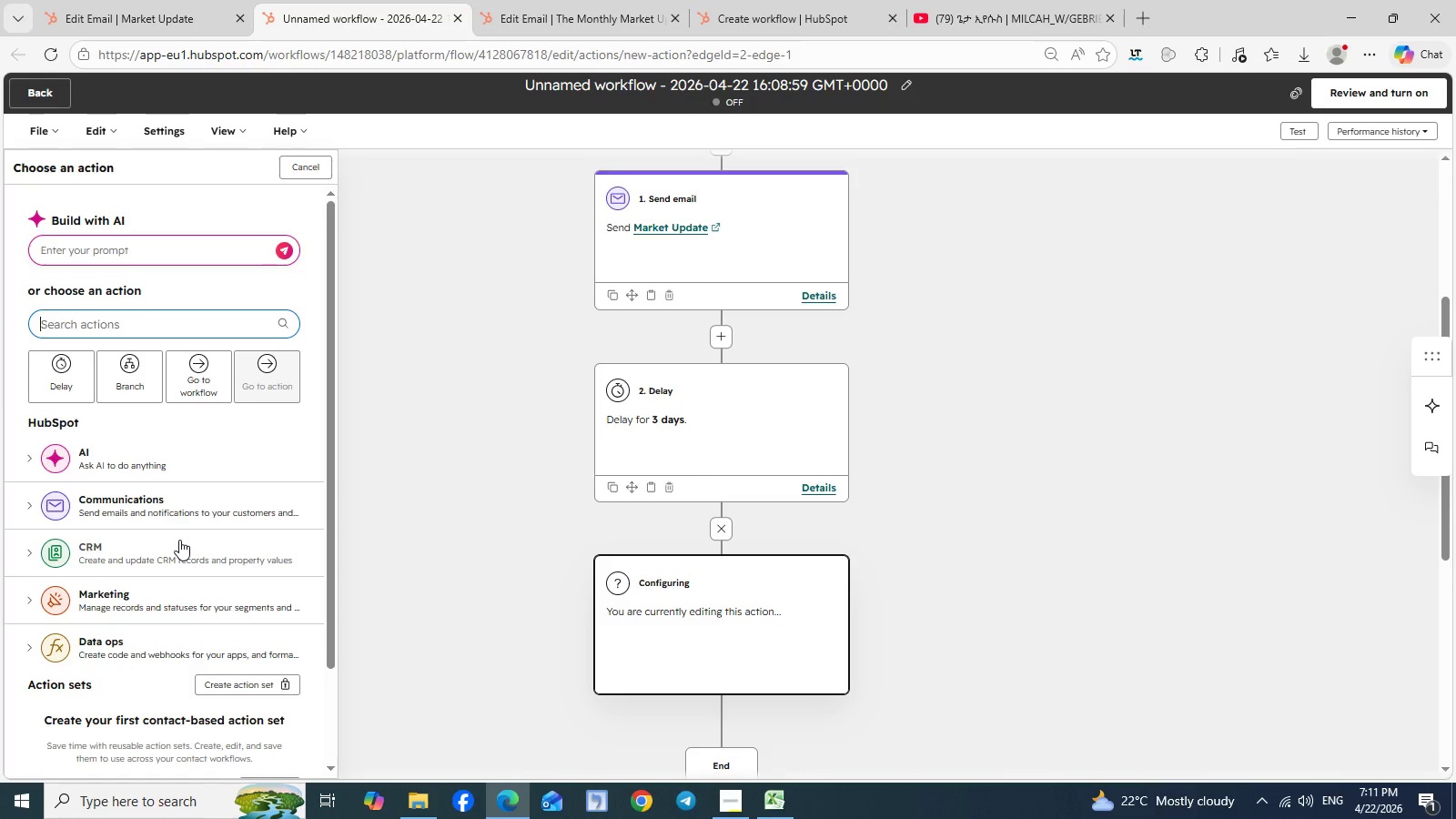 
wait(5.45)
 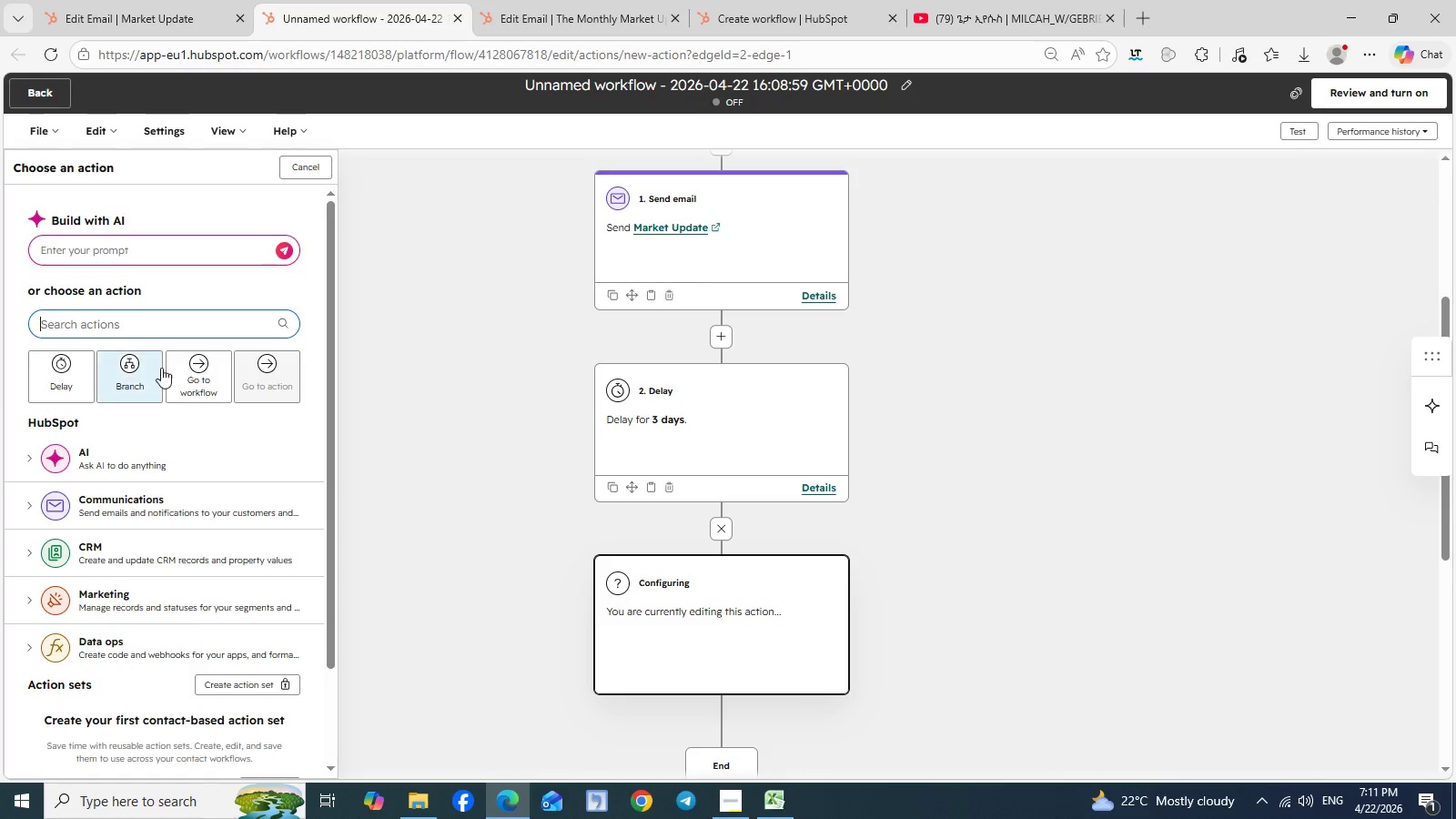 
scroll: coordinate [179, 540], scroll_direction: down, amount: 1.0
 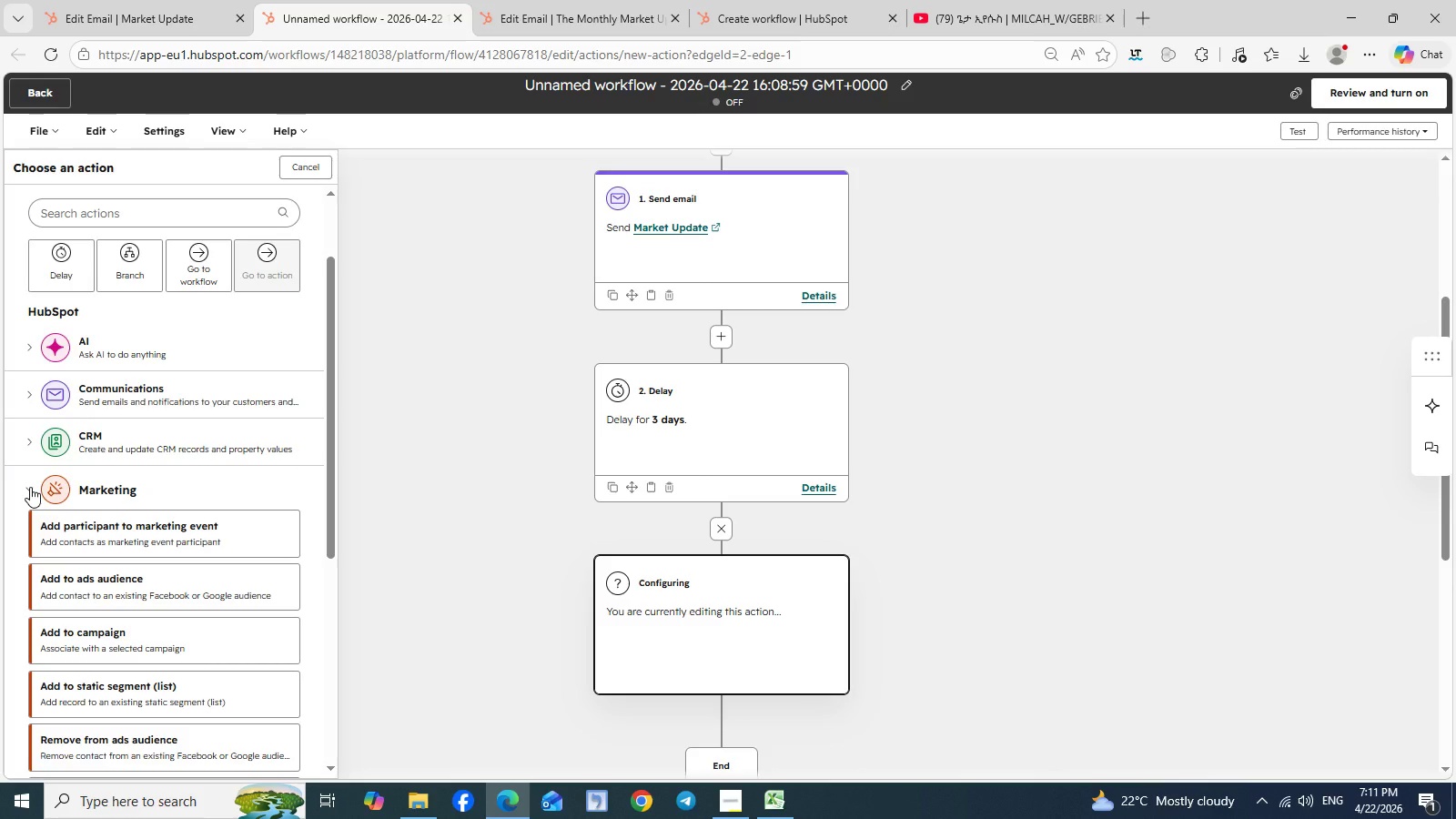 
left_click([30, 487])
 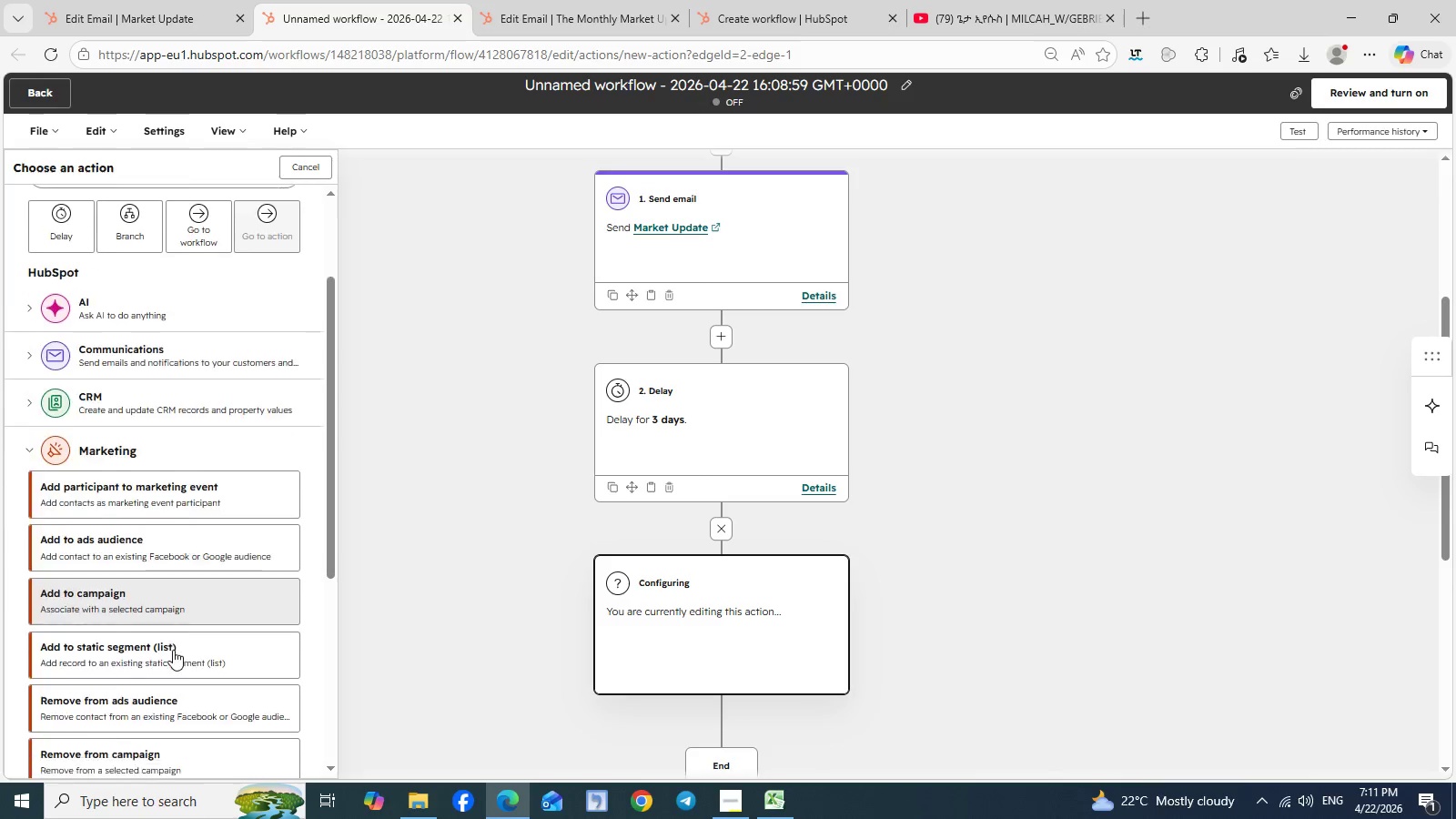 
scroll: coordinate [173, 650], scroll_direction: down, amount: 2.0
 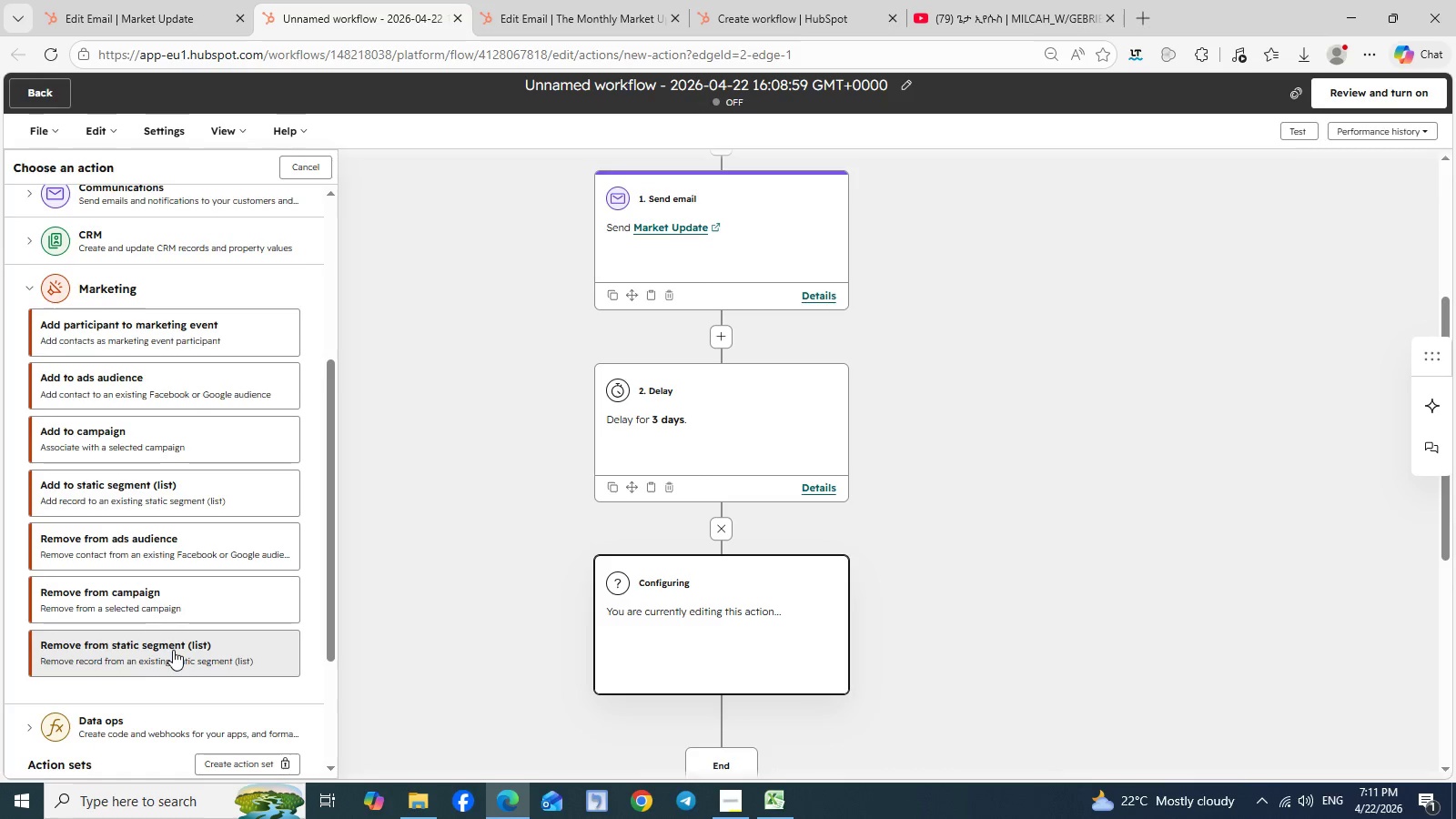 
scroll: coordinate [173, 650], scroll_direction: none, amount: 0.0
 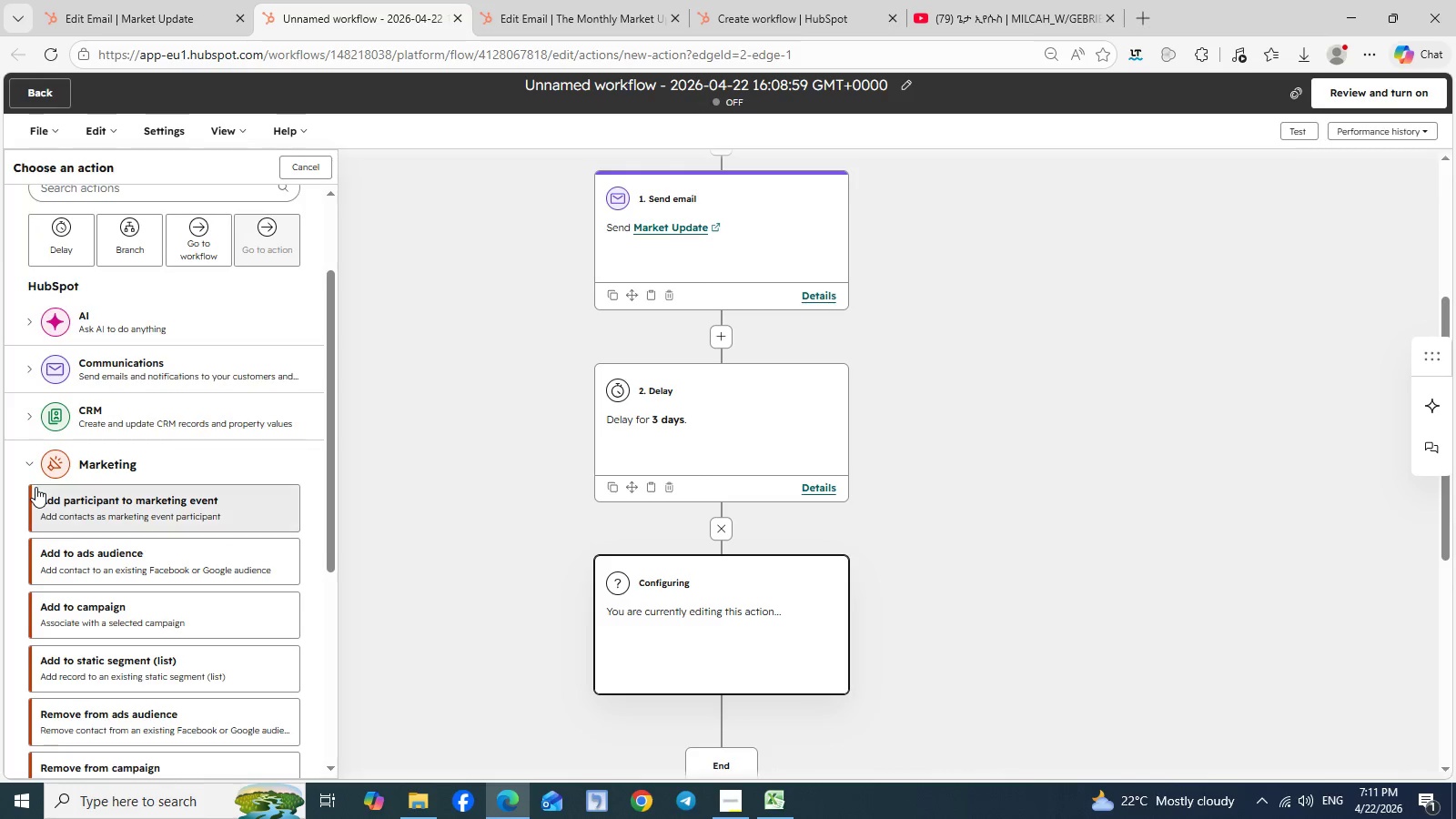 
scroll: coordinate [173, 650], scroll_direction: up, amount: 1.0
 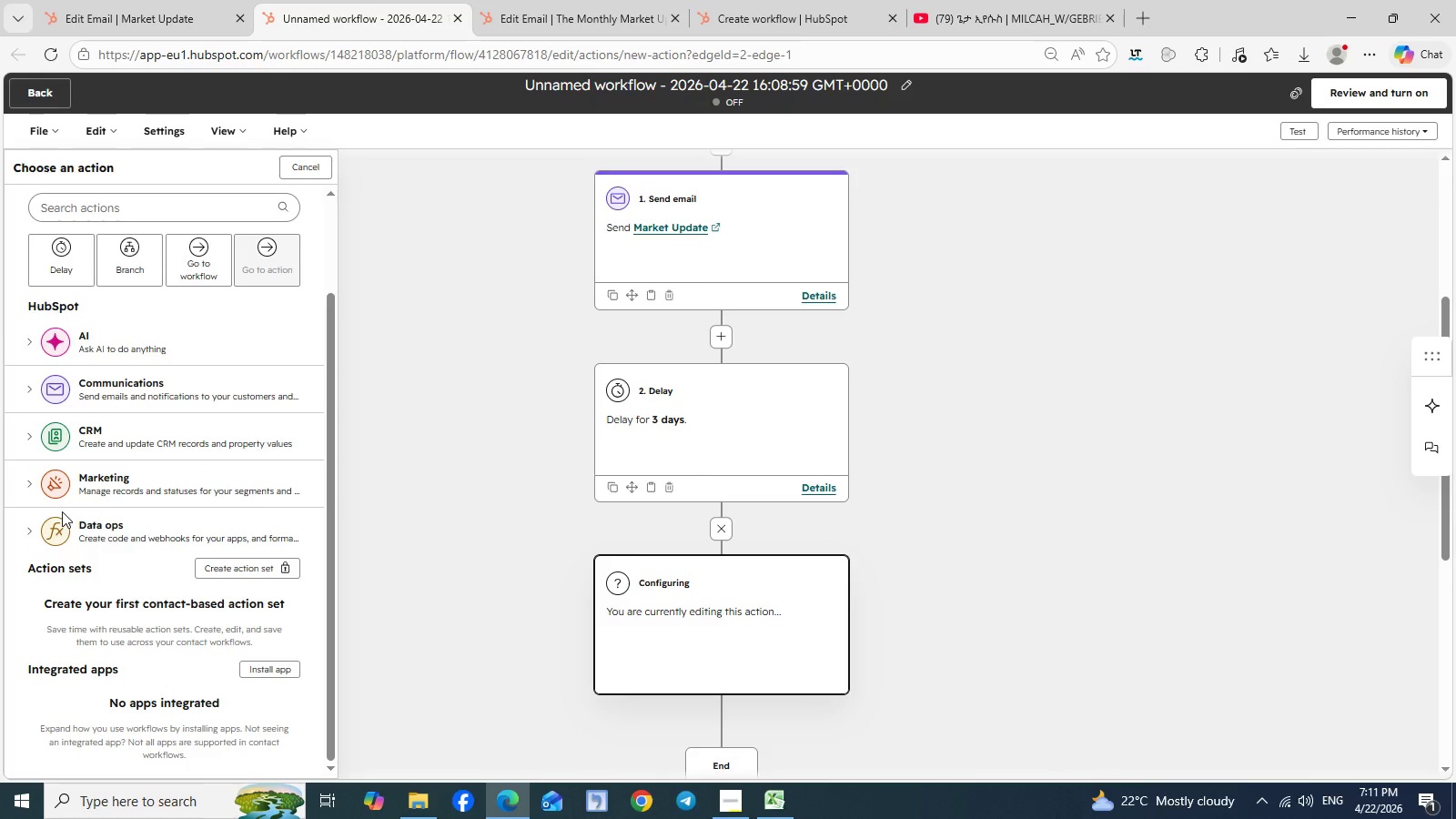 
left_click([25, 458])
 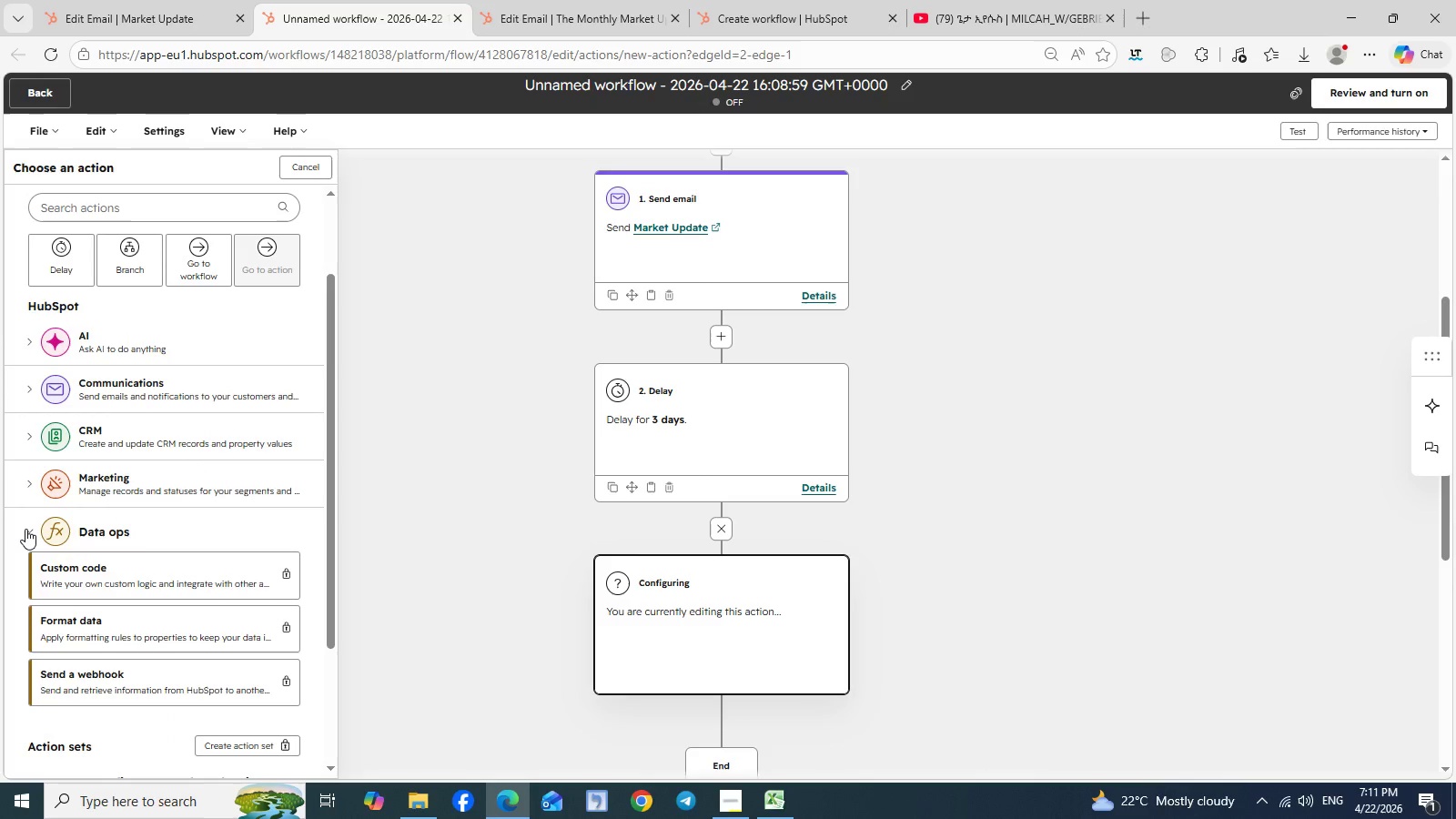 
left_click([25, 529])
 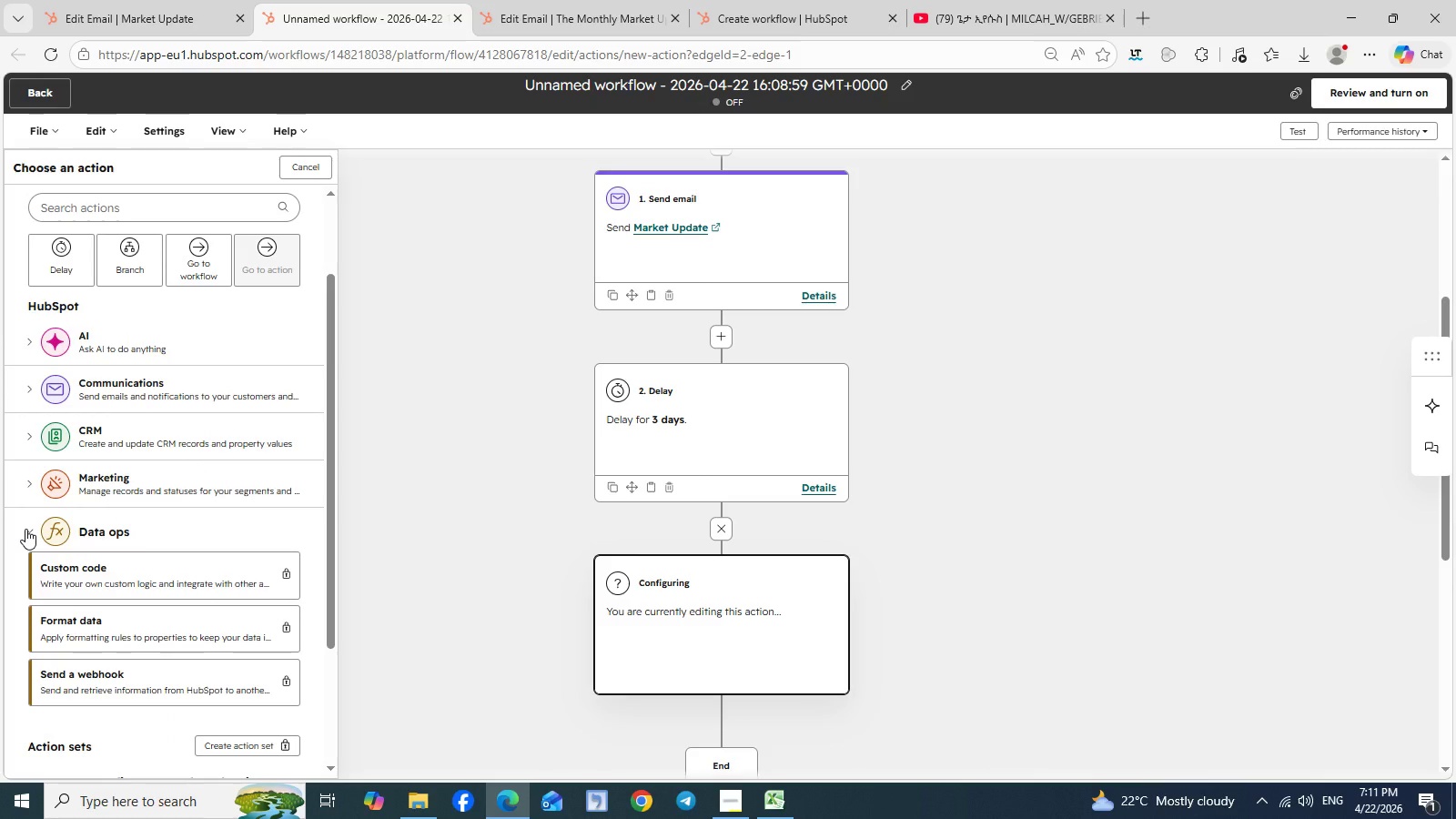 
left_click([25, 529])
 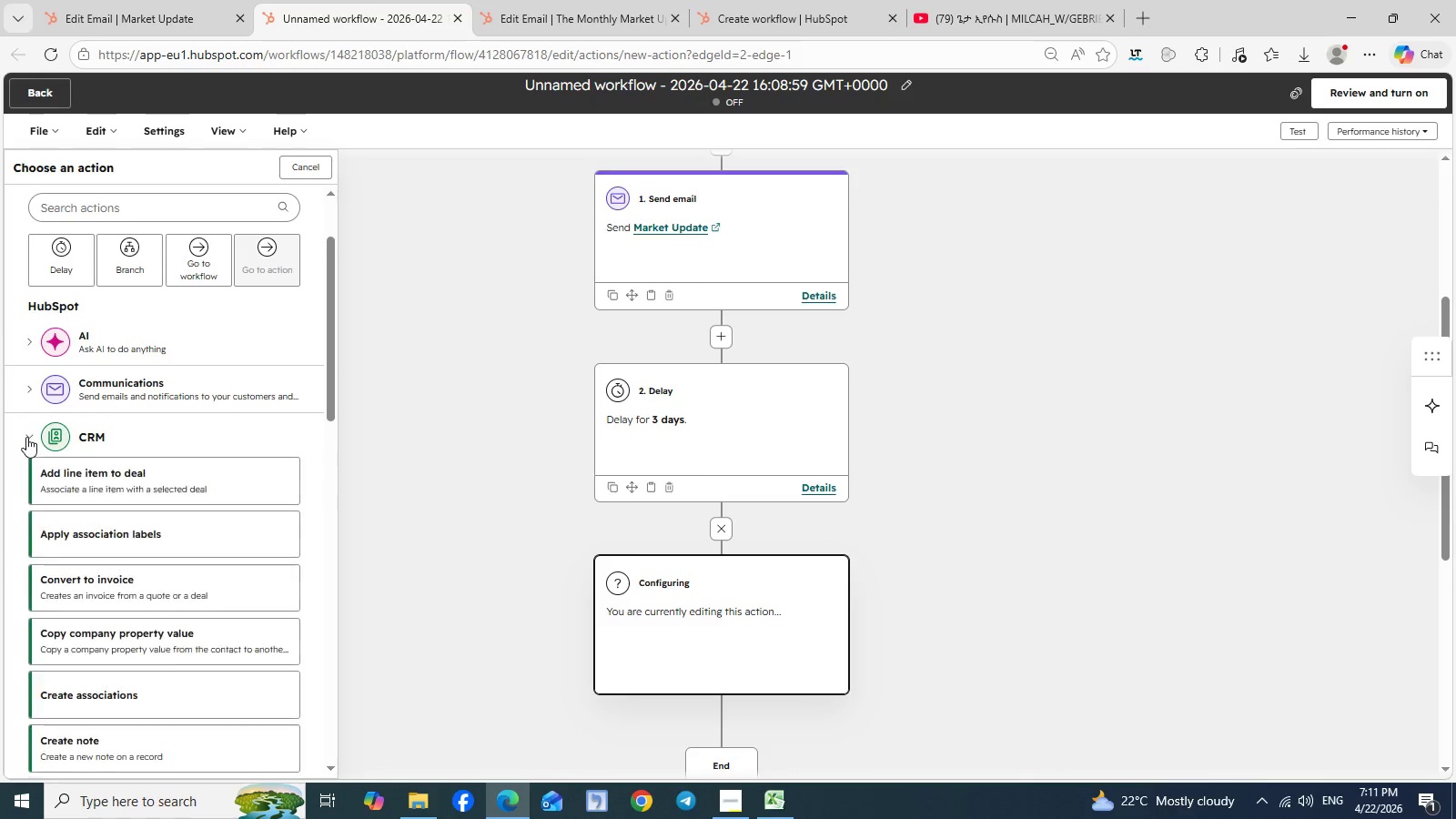 
left_click([26, 437])
 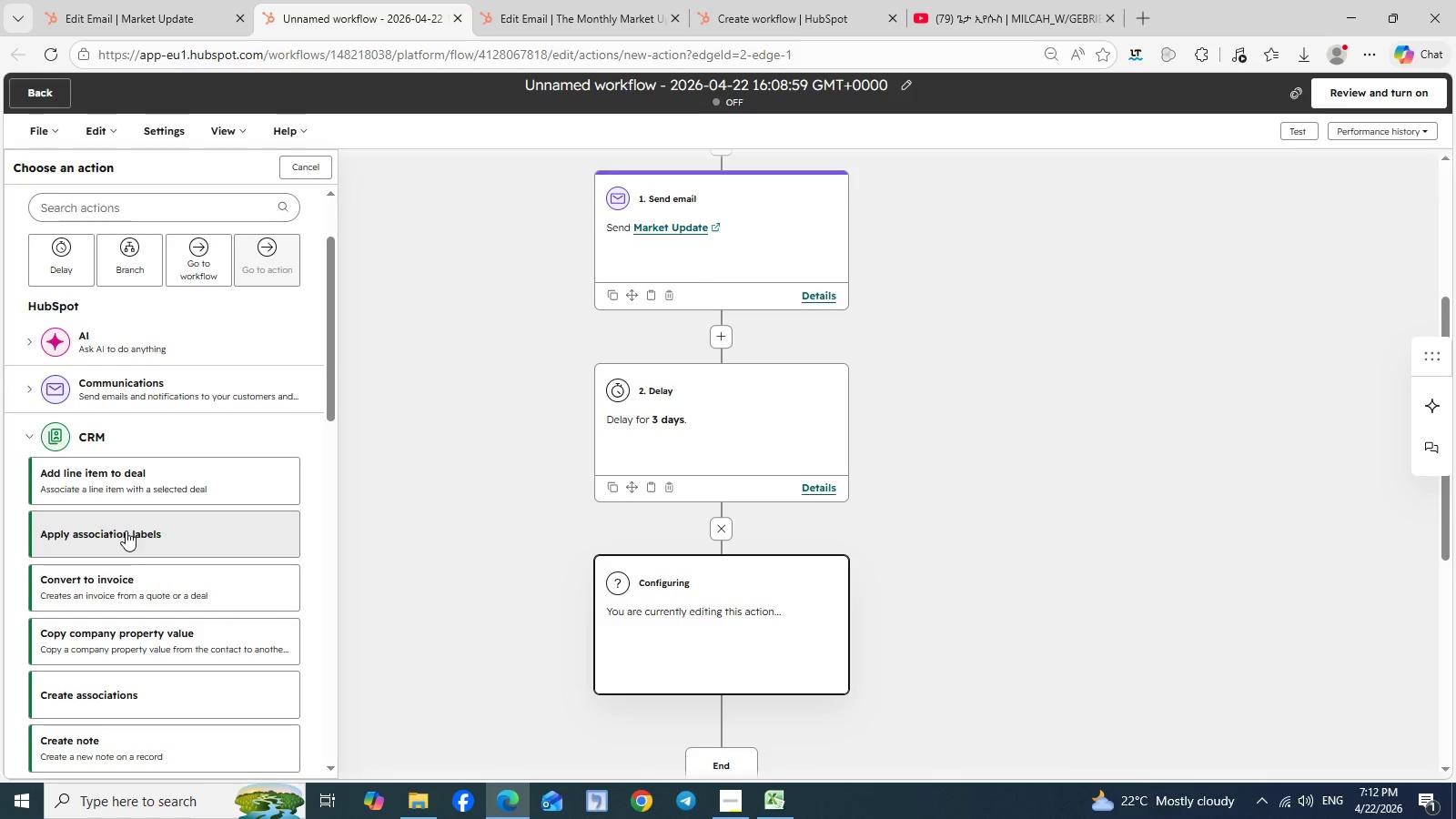 
wait(7.16)
 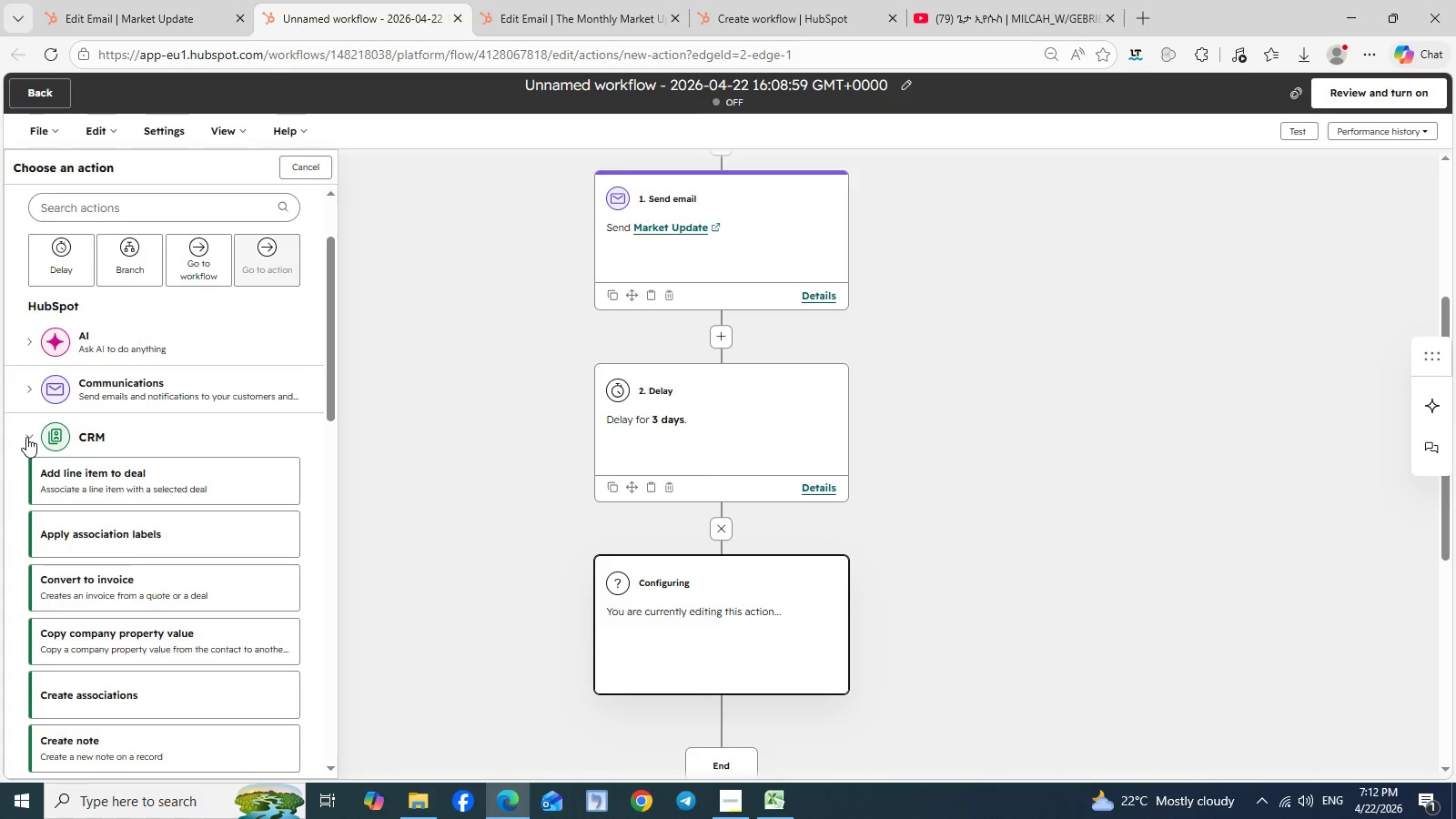 
scroll: coordinate [177, 637], scroll_direction: none, amount: 0.0
 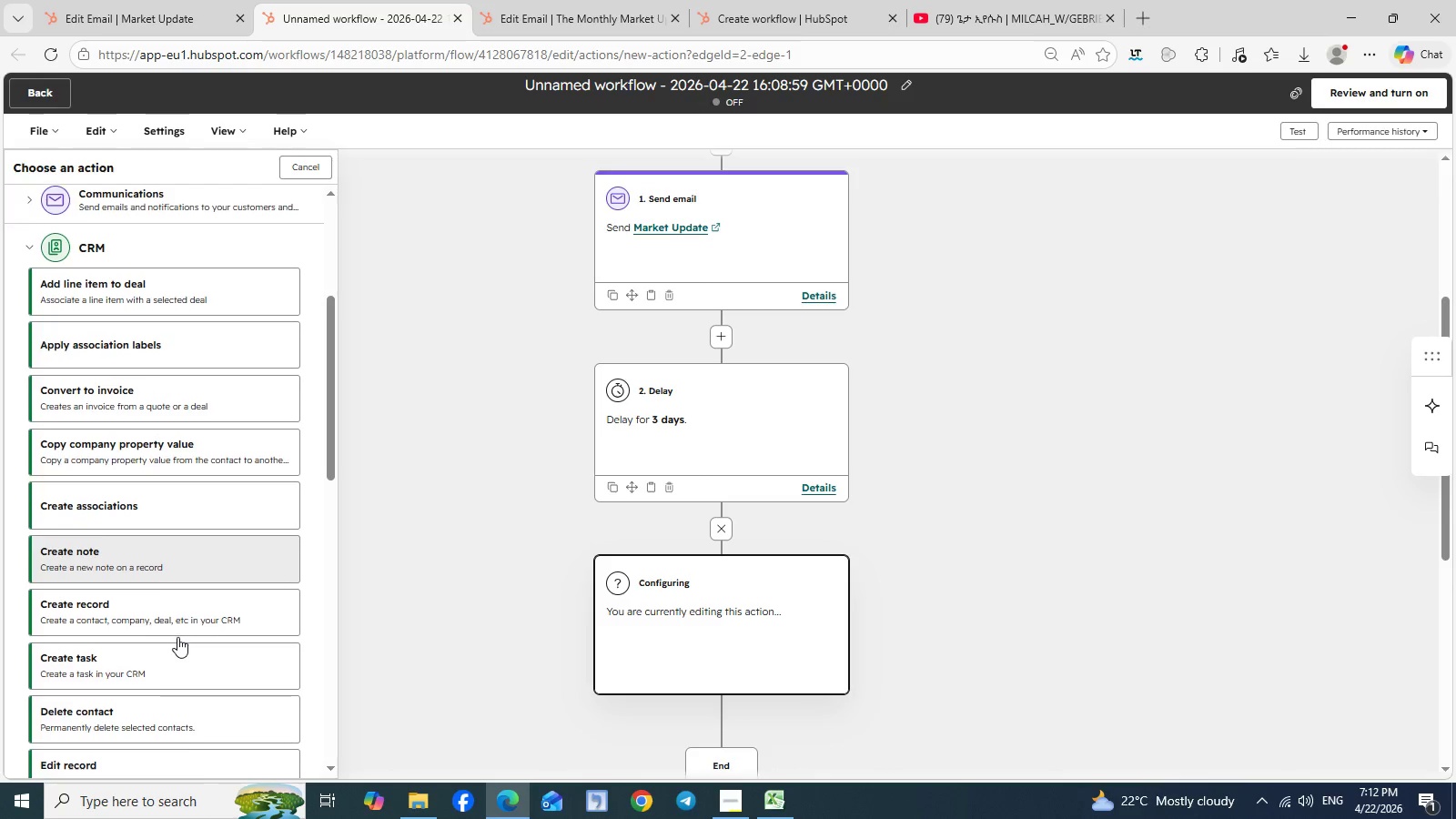 
scroll: coordinate [177, 637], scroll_direction: down, amount: 2.0
 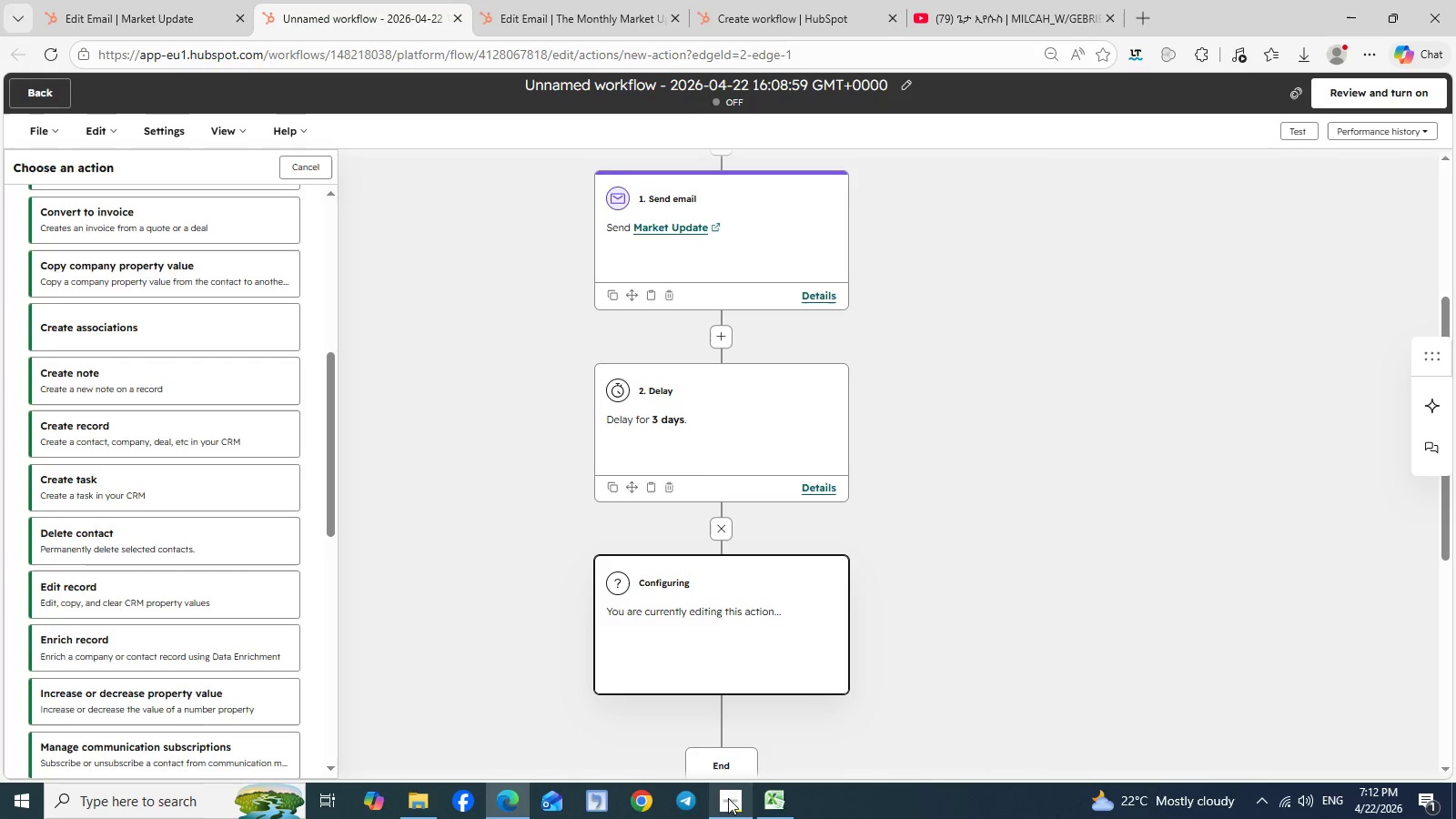 
left_click([728, 798])